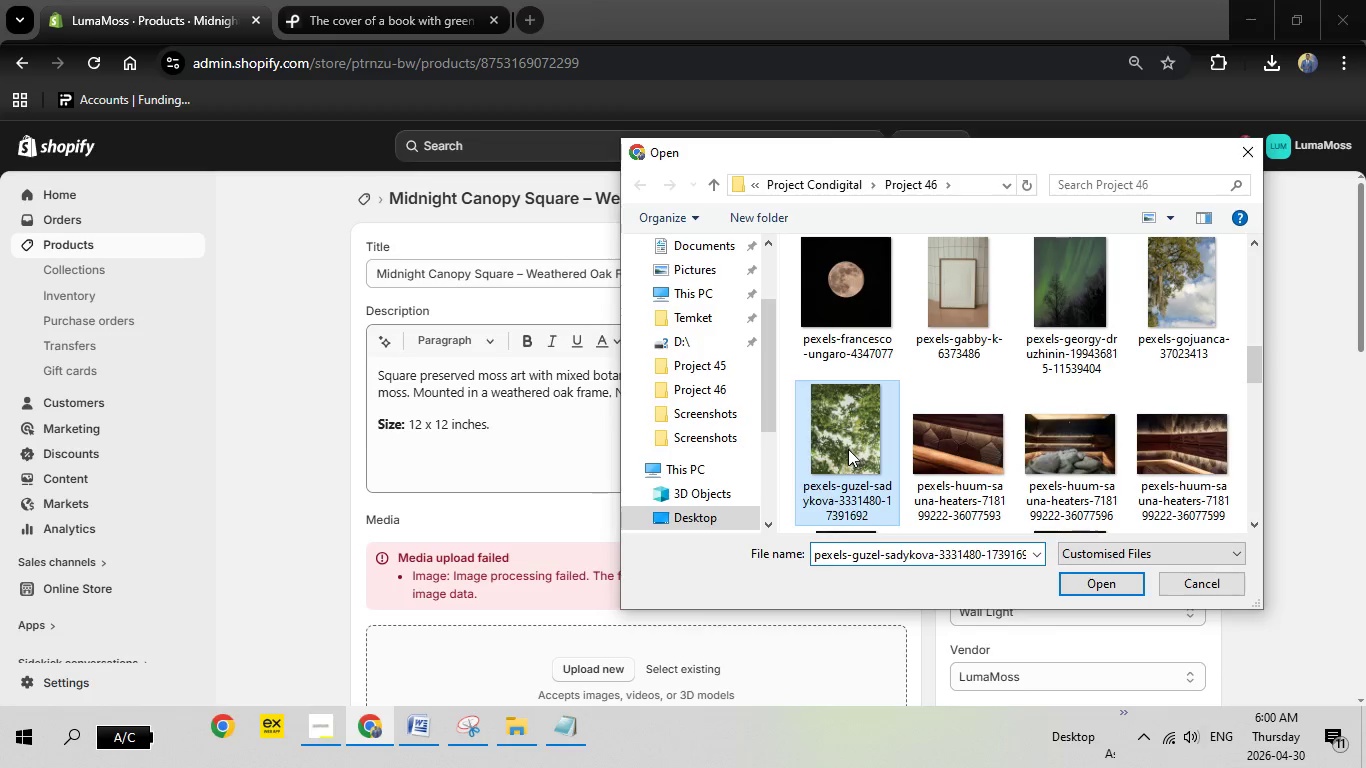 
double_click([848, 449])
 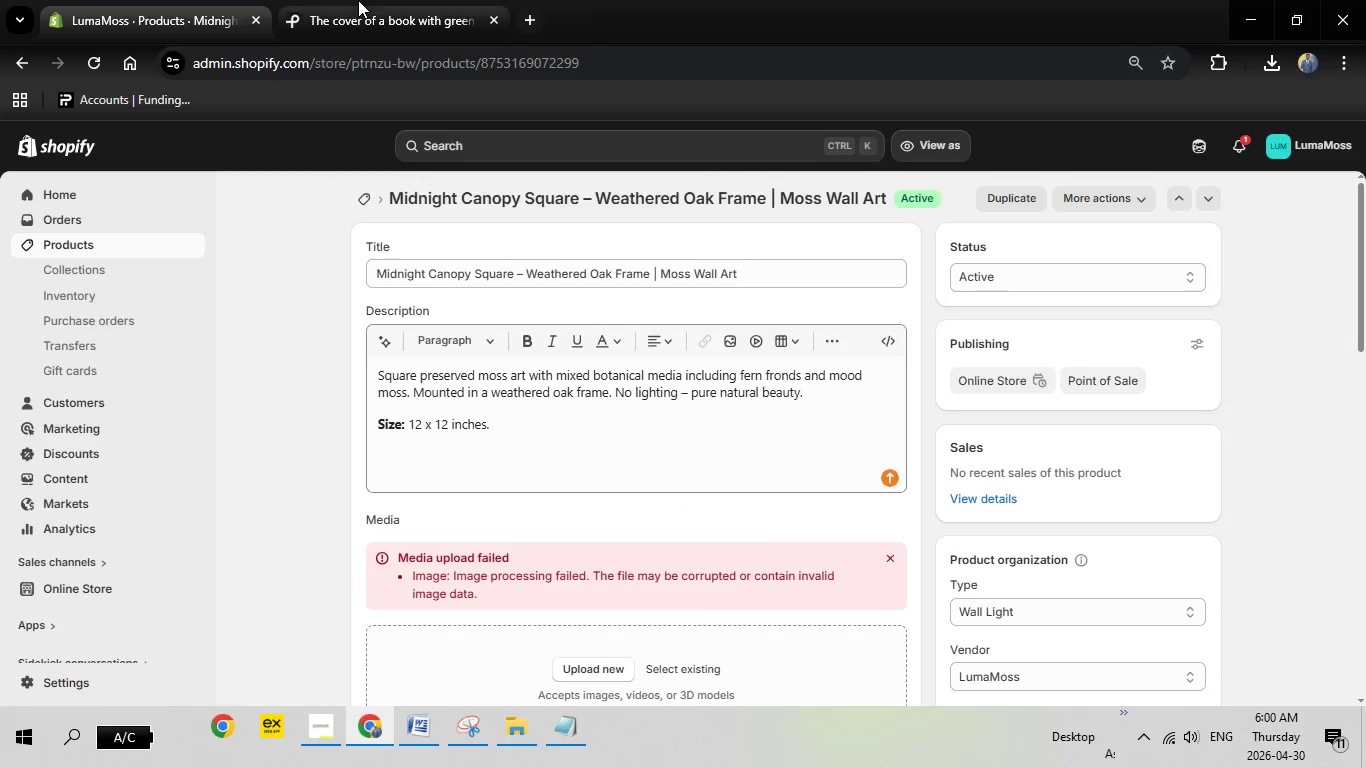 
left_click([358, 0])
 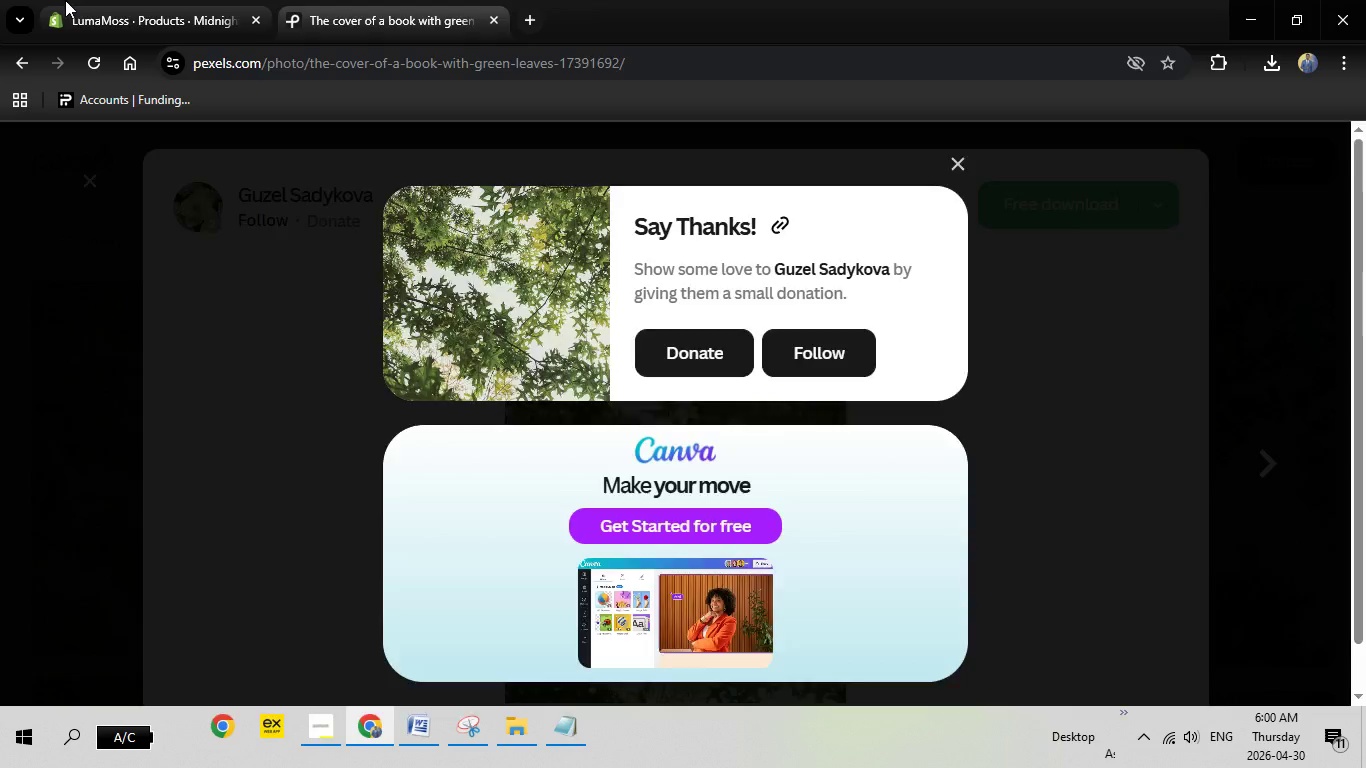 
left_click([65, 0])
 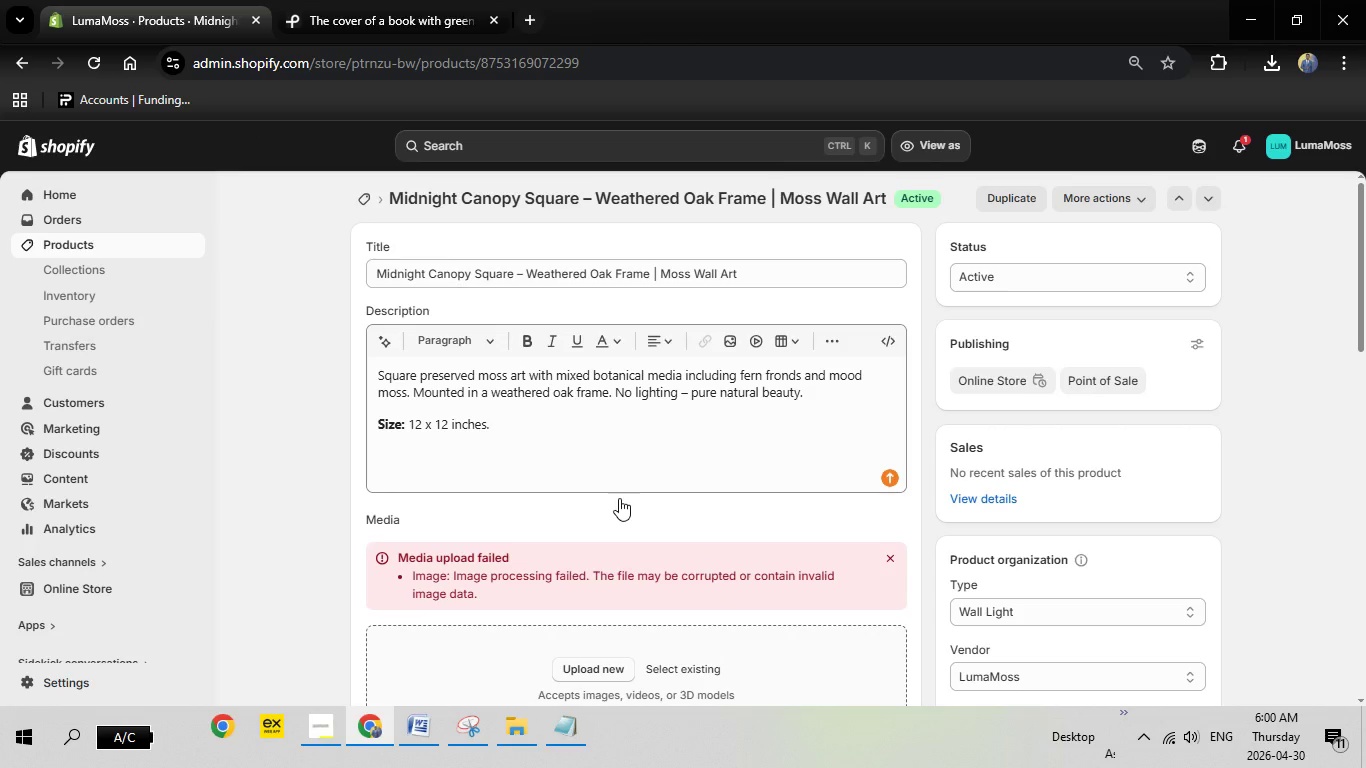 
scroll: coordinate [619, 498], scroll_direction: down, amount: 2.0
 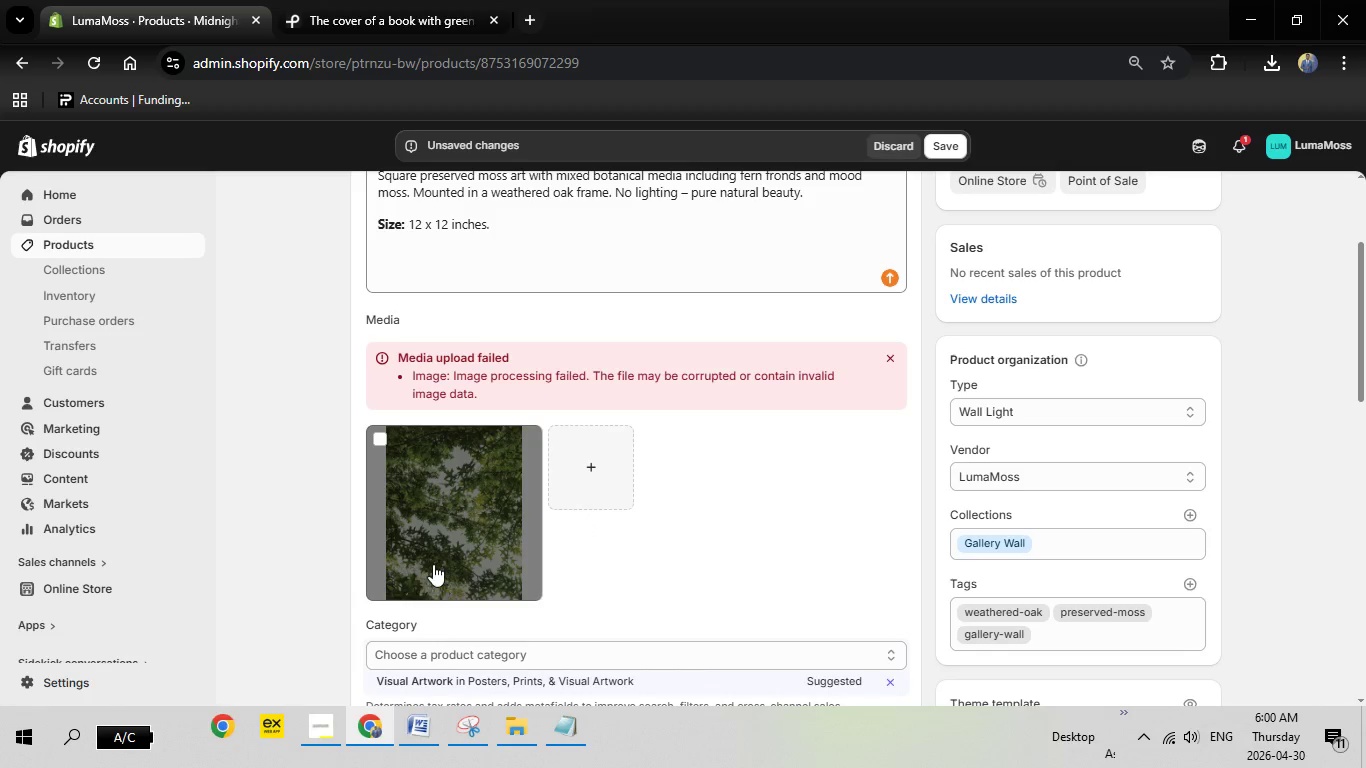 
wait(28.04)
 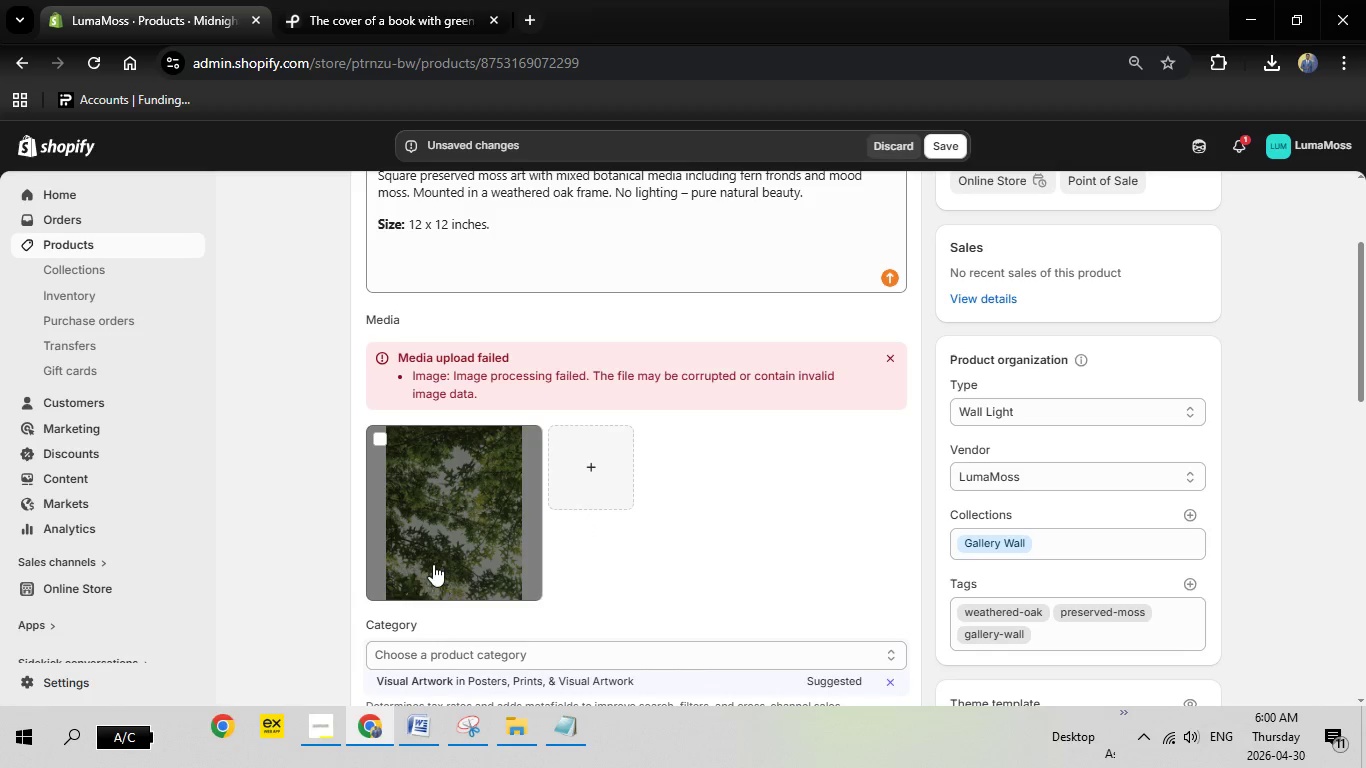 
left_click([431, 526])
 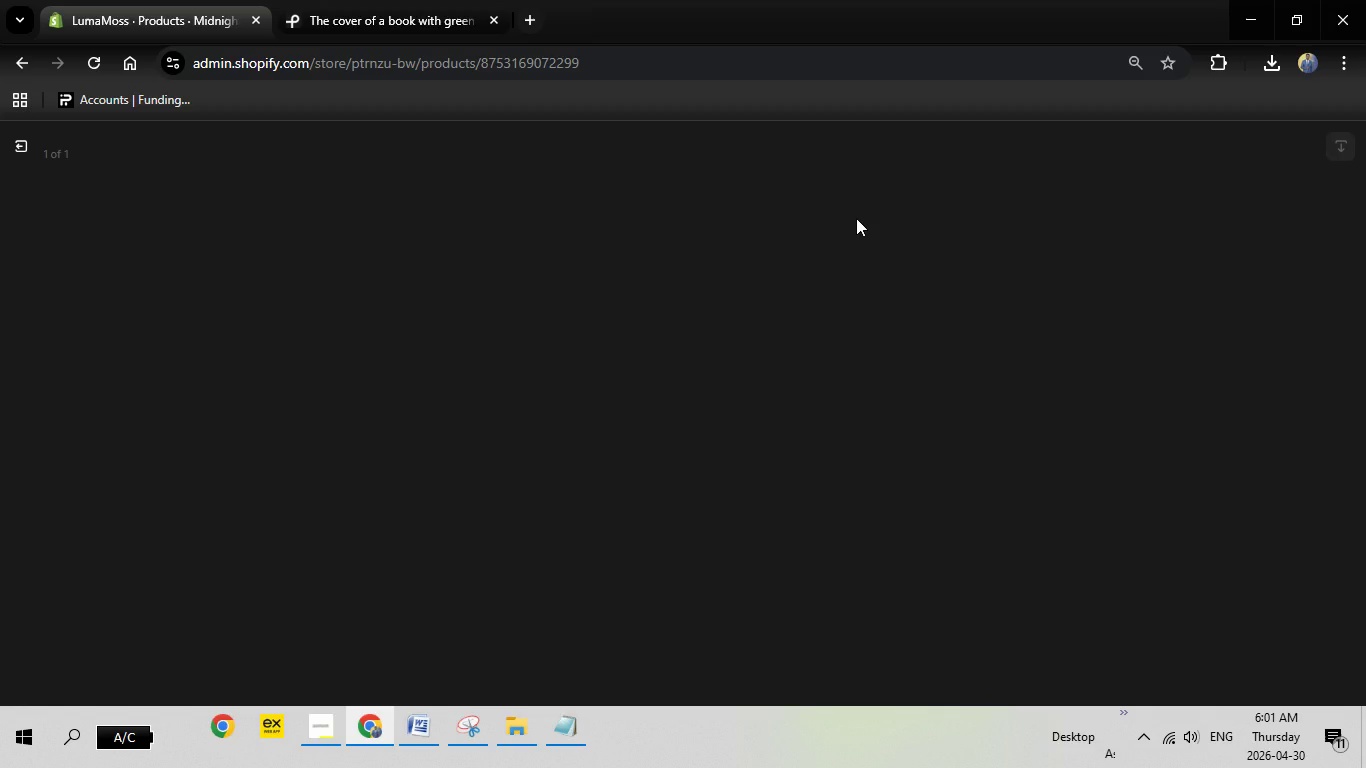 
wait(13.88)
 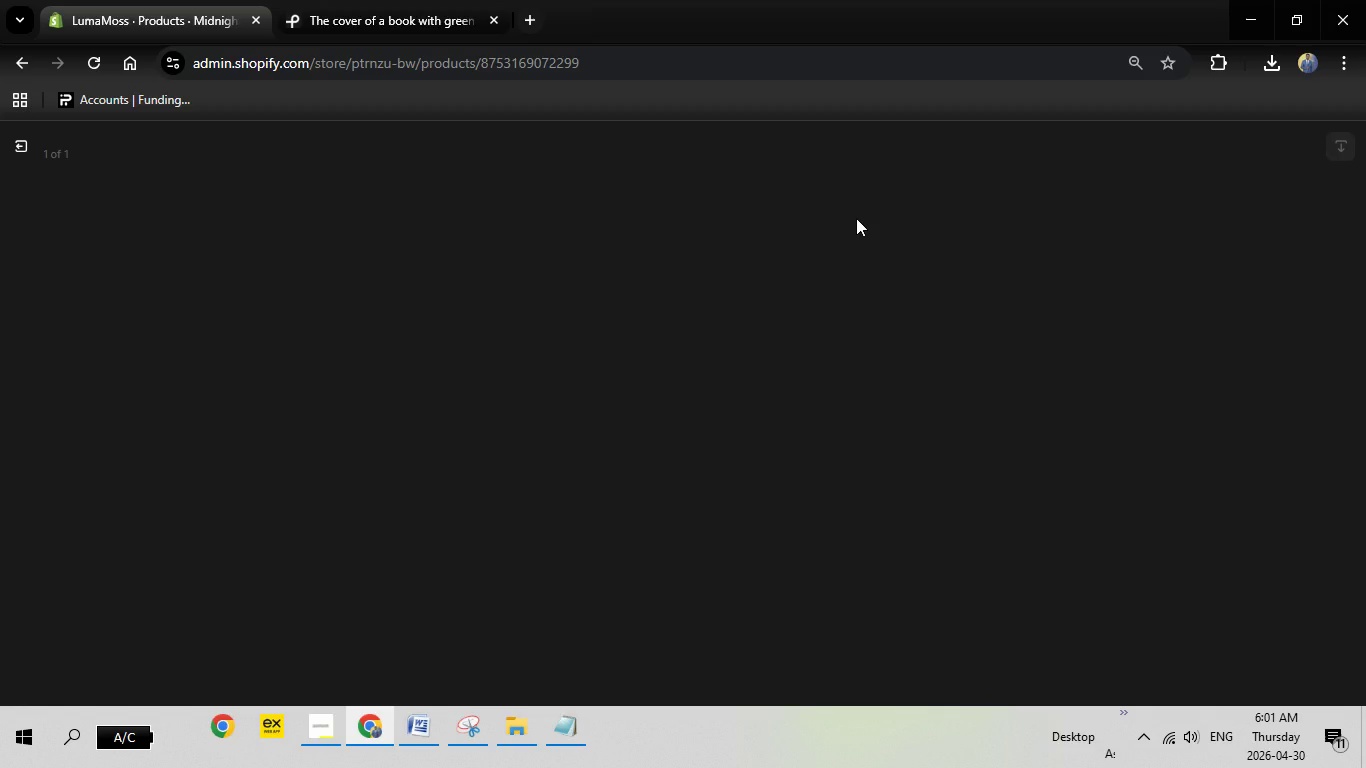 
left_click([1098, 349])
 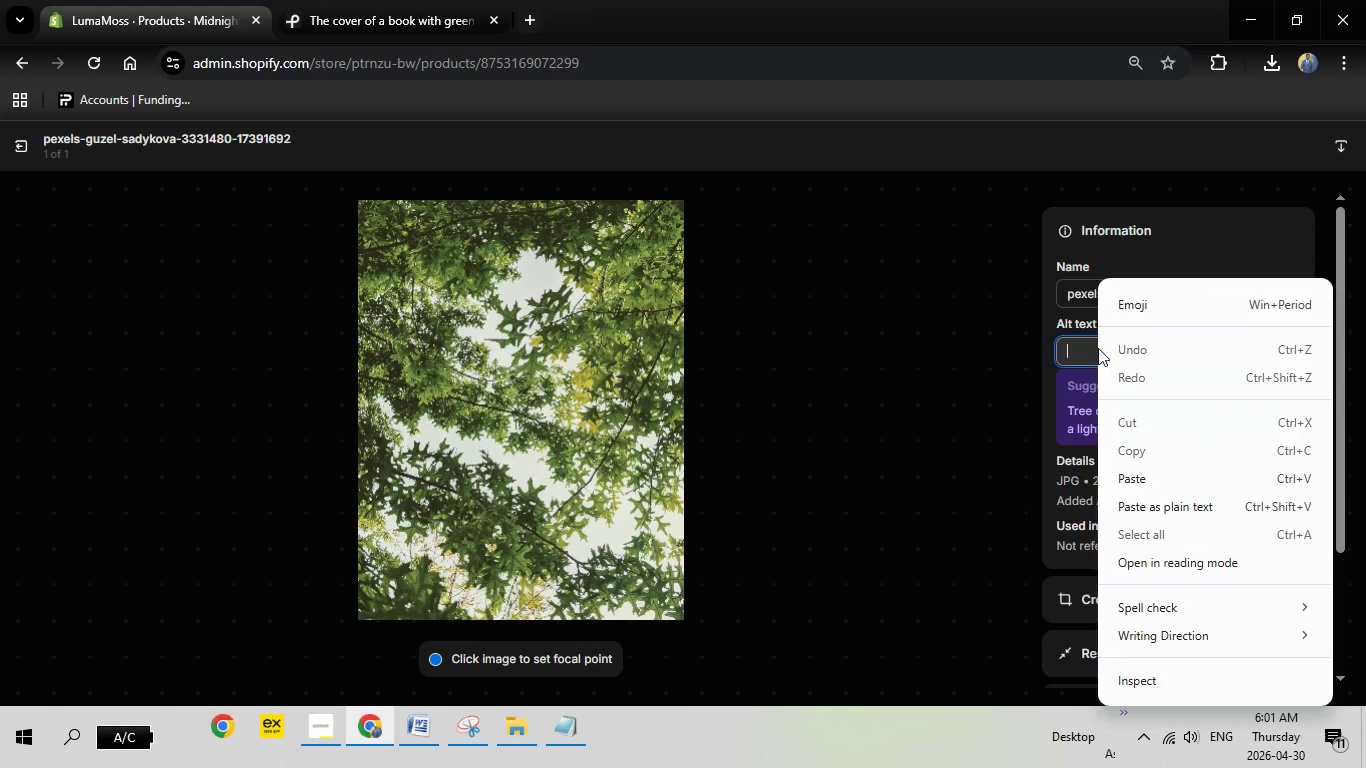 
right_click([1098, 348])
 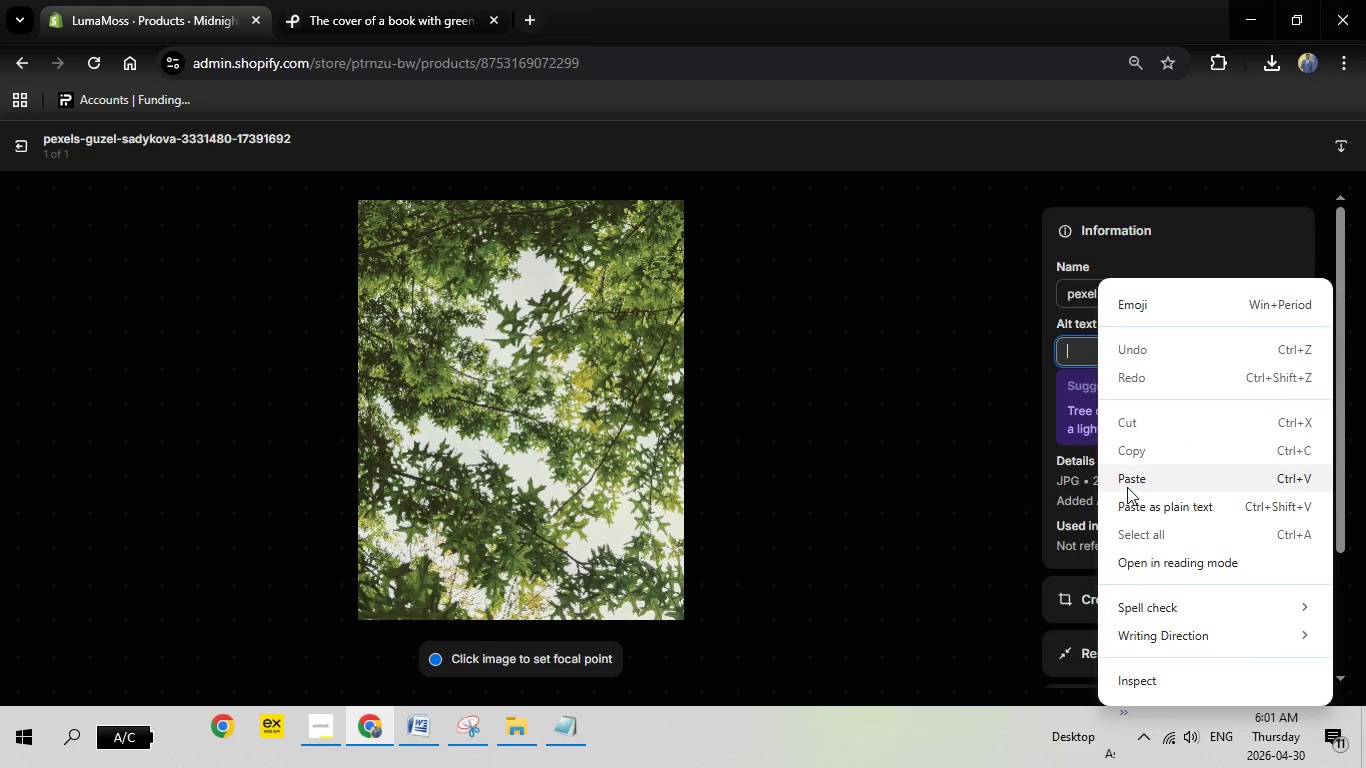 
left_click([1127, 487])
 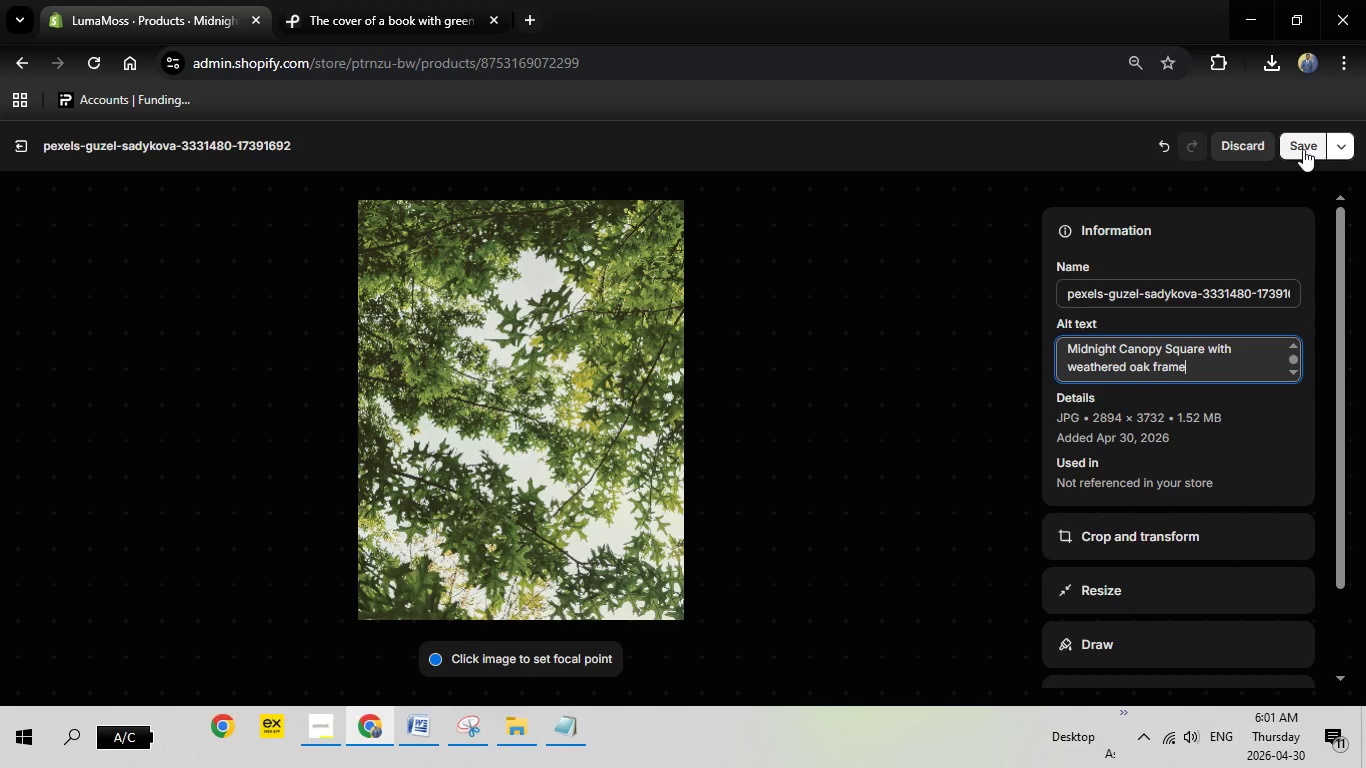 
left_click([1303, 149])
 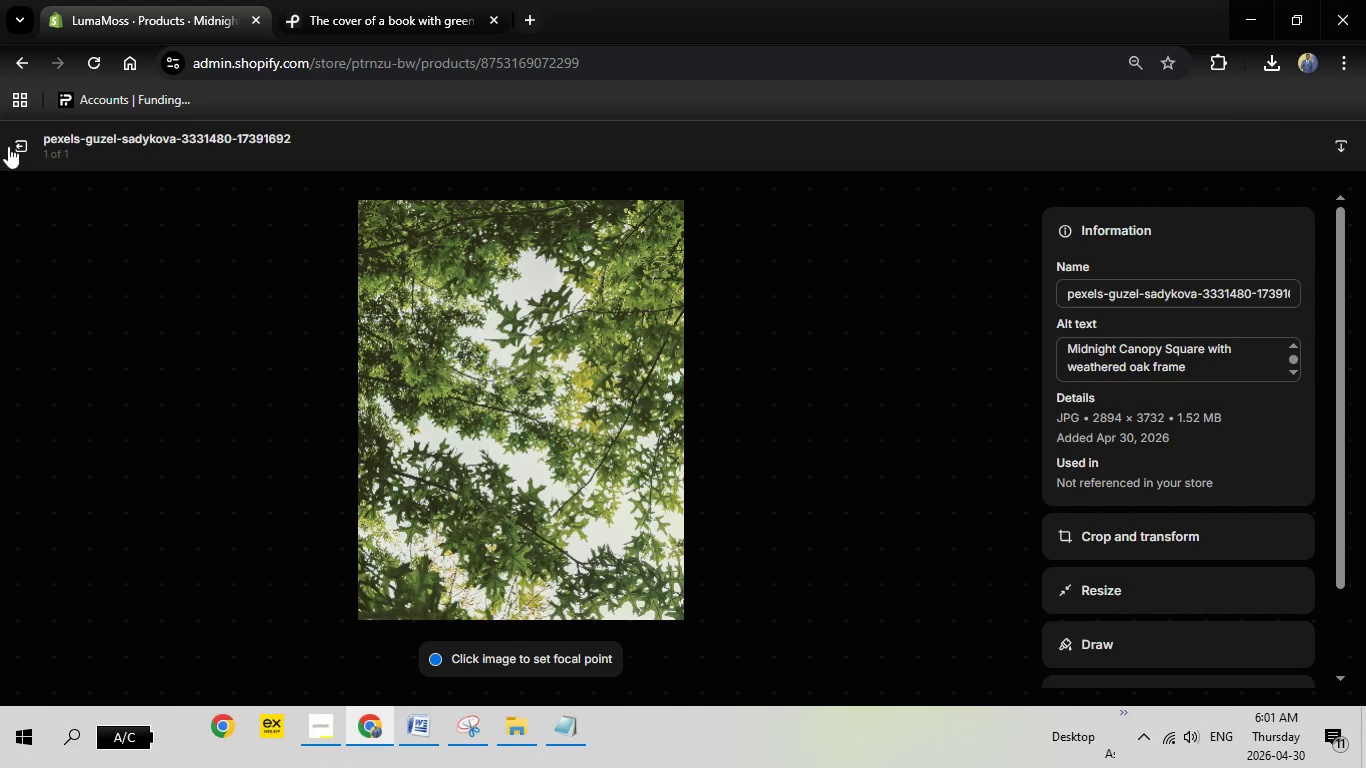 
left_click([14, 145])
 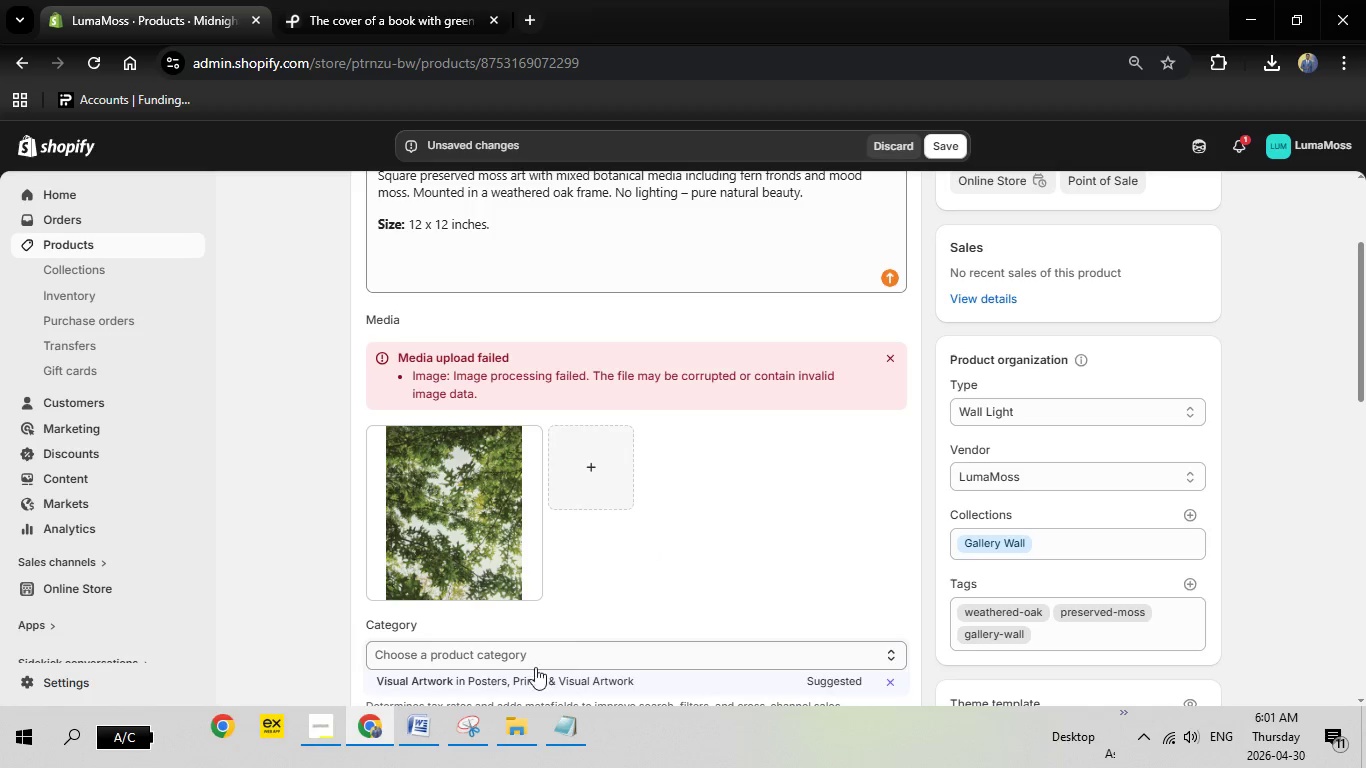 
left_click([523, 677])
 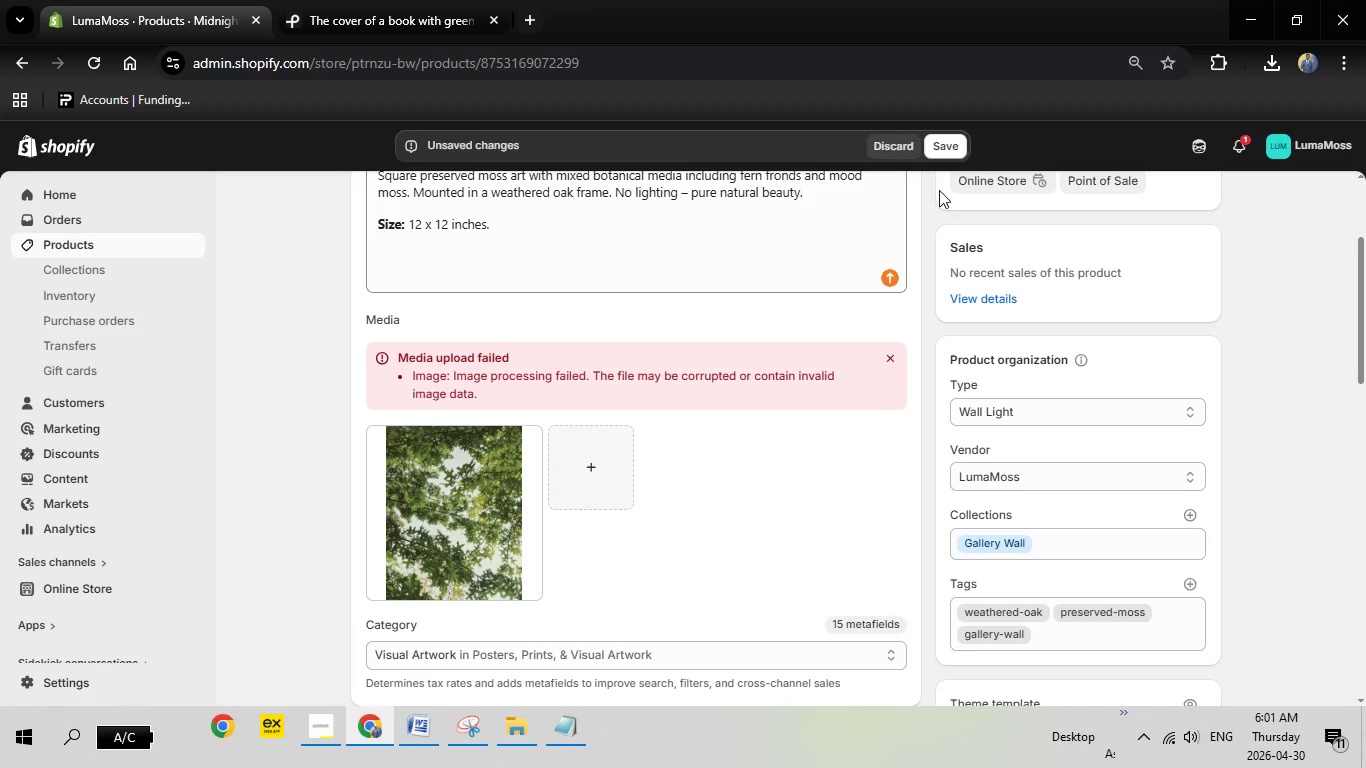 
wait(6.23)
 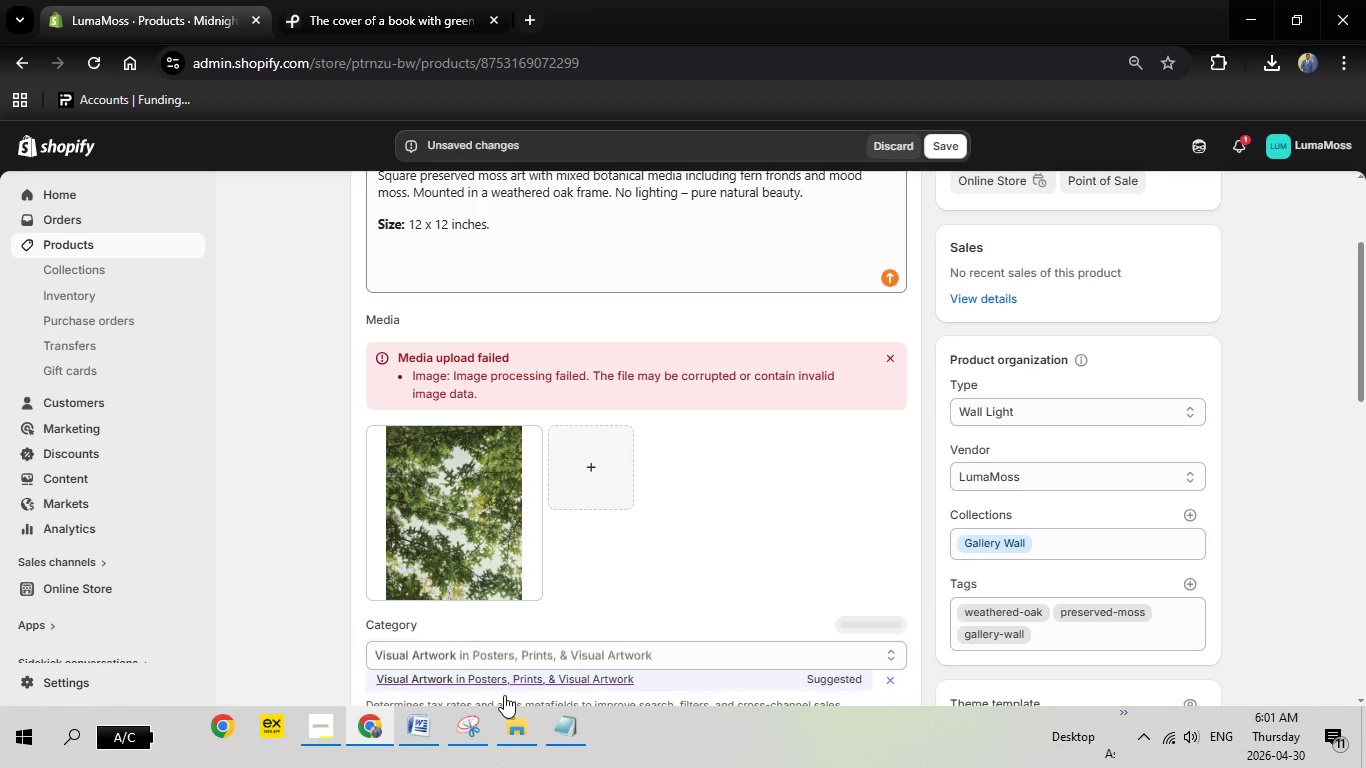 
left_click([946, 150])
 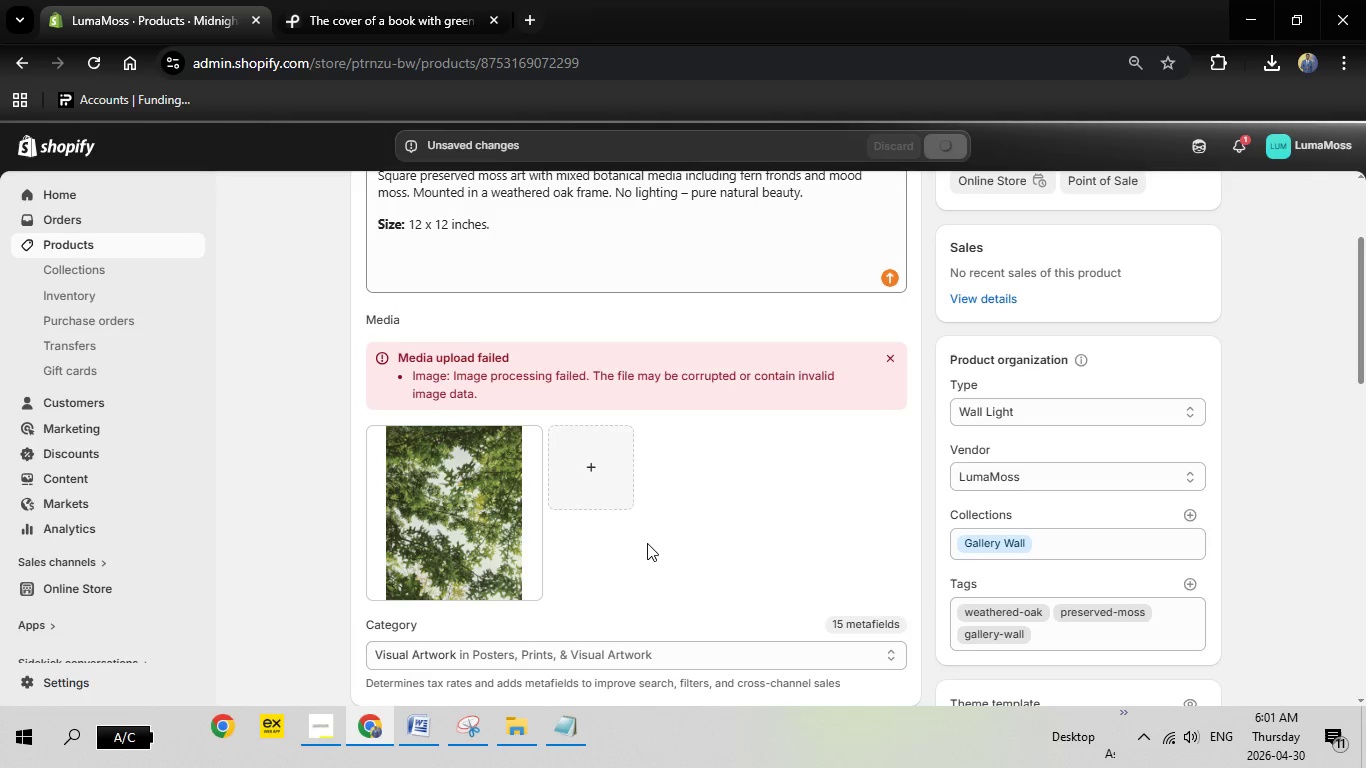 
wait(20.66)
 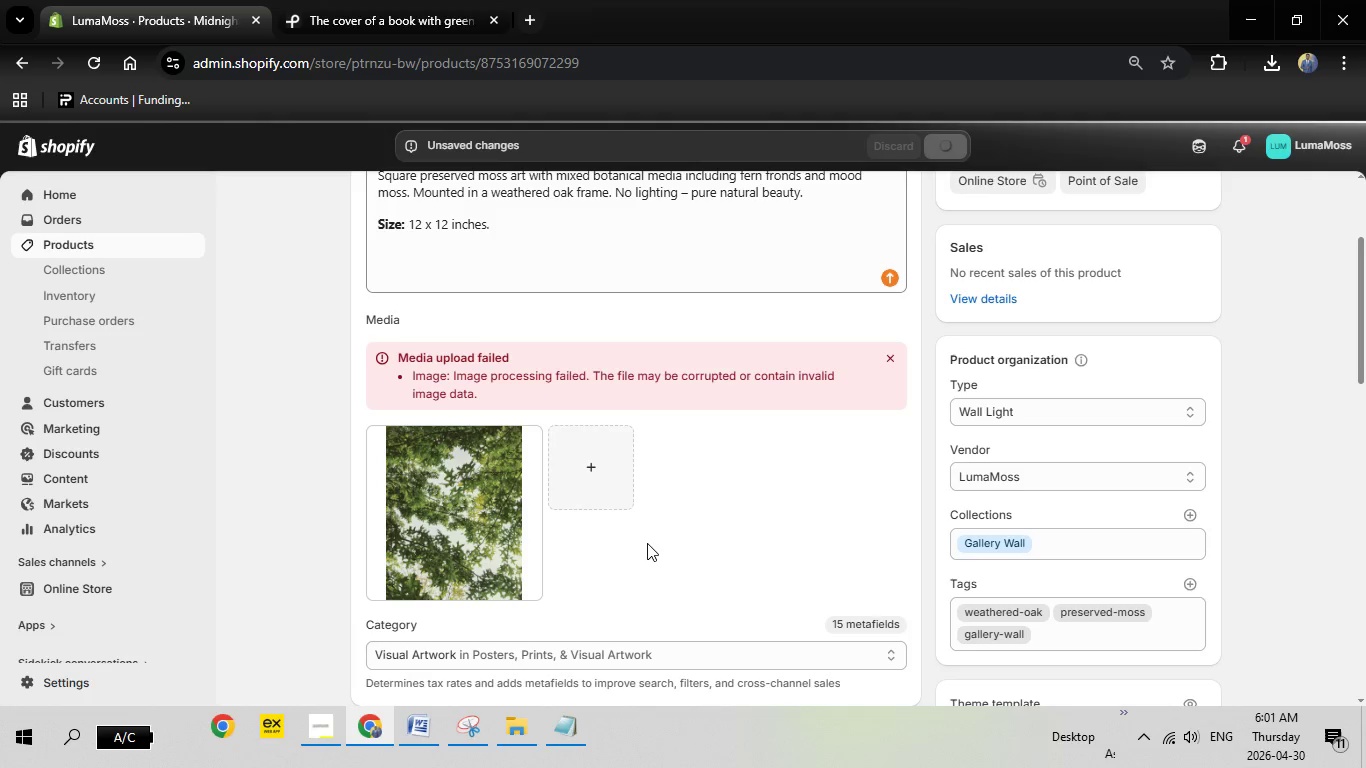 
scroll: coordinate [655, 541], scroll_direction: up, amount: 5.0
 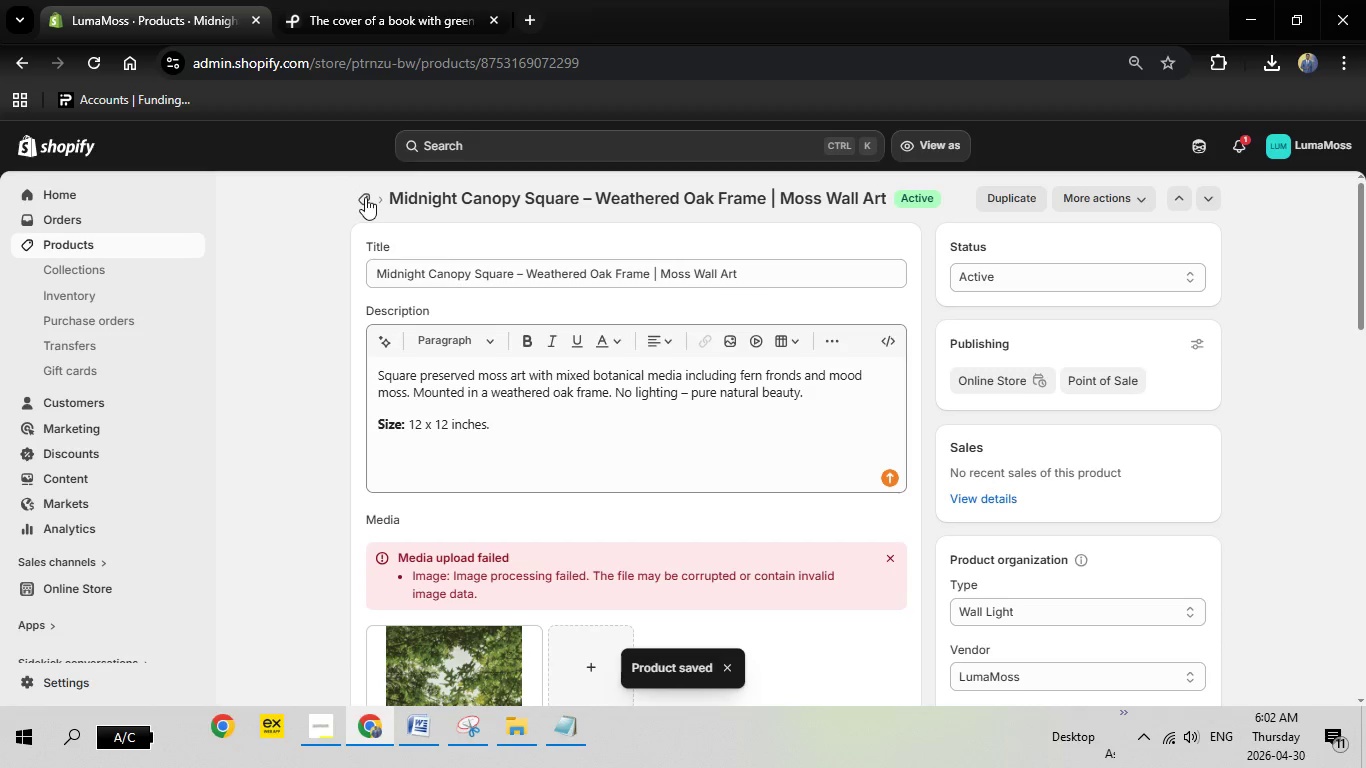 
left_click([365, 197])
 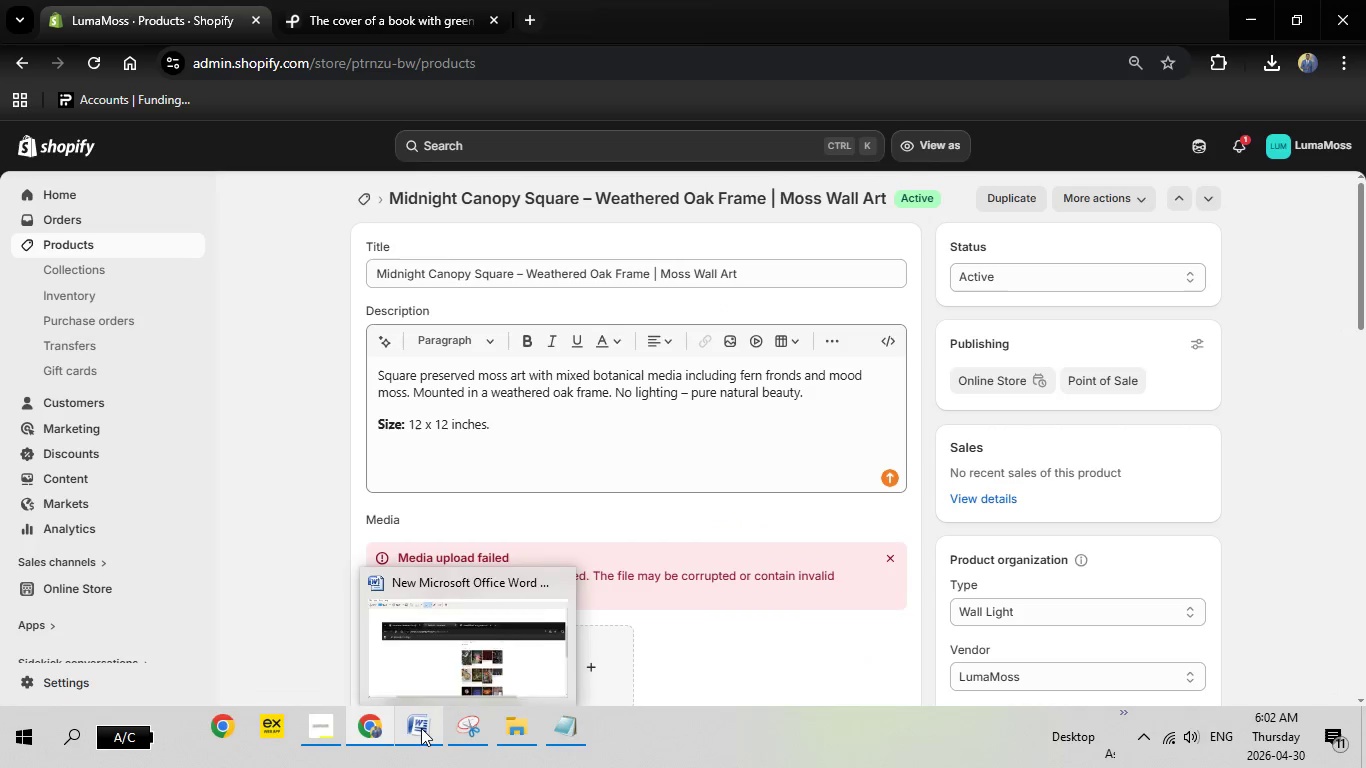 
wait(5.03)
 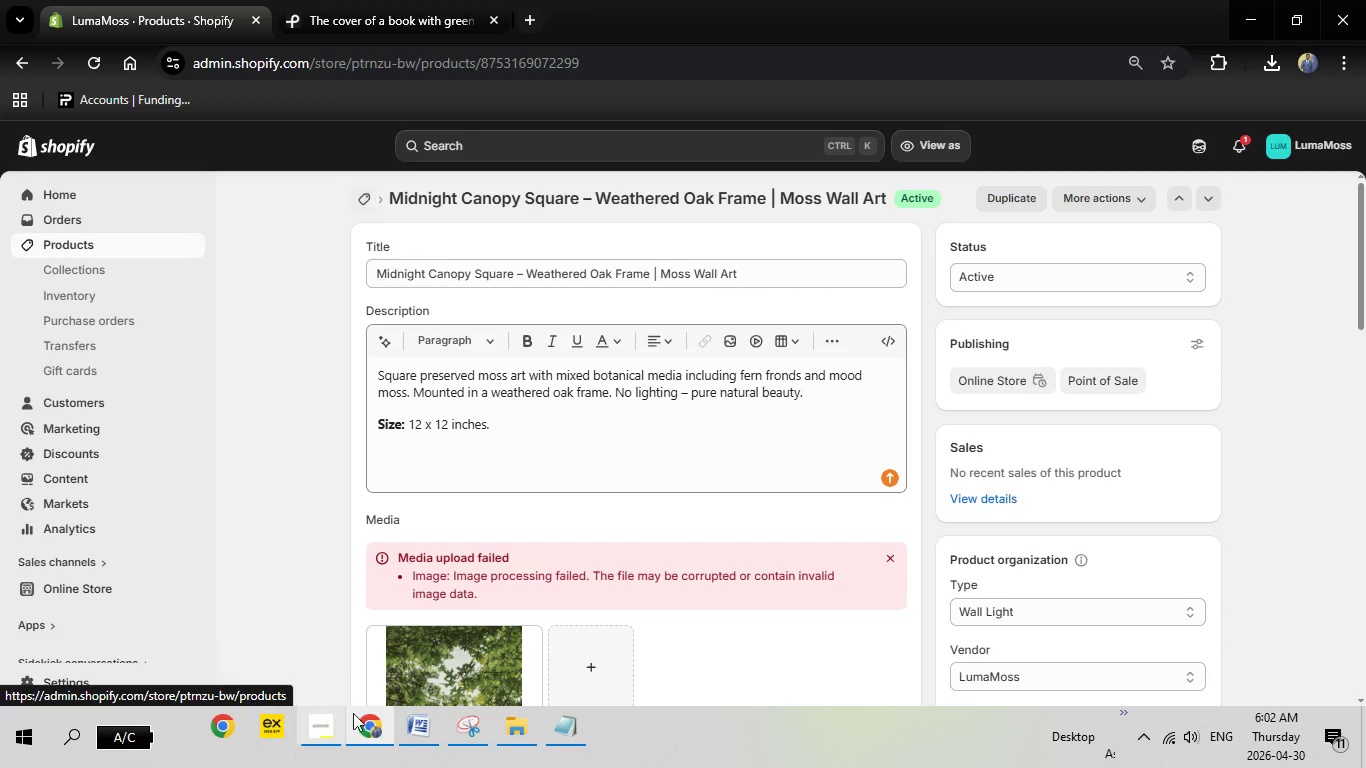 
left_click([426, 726])
 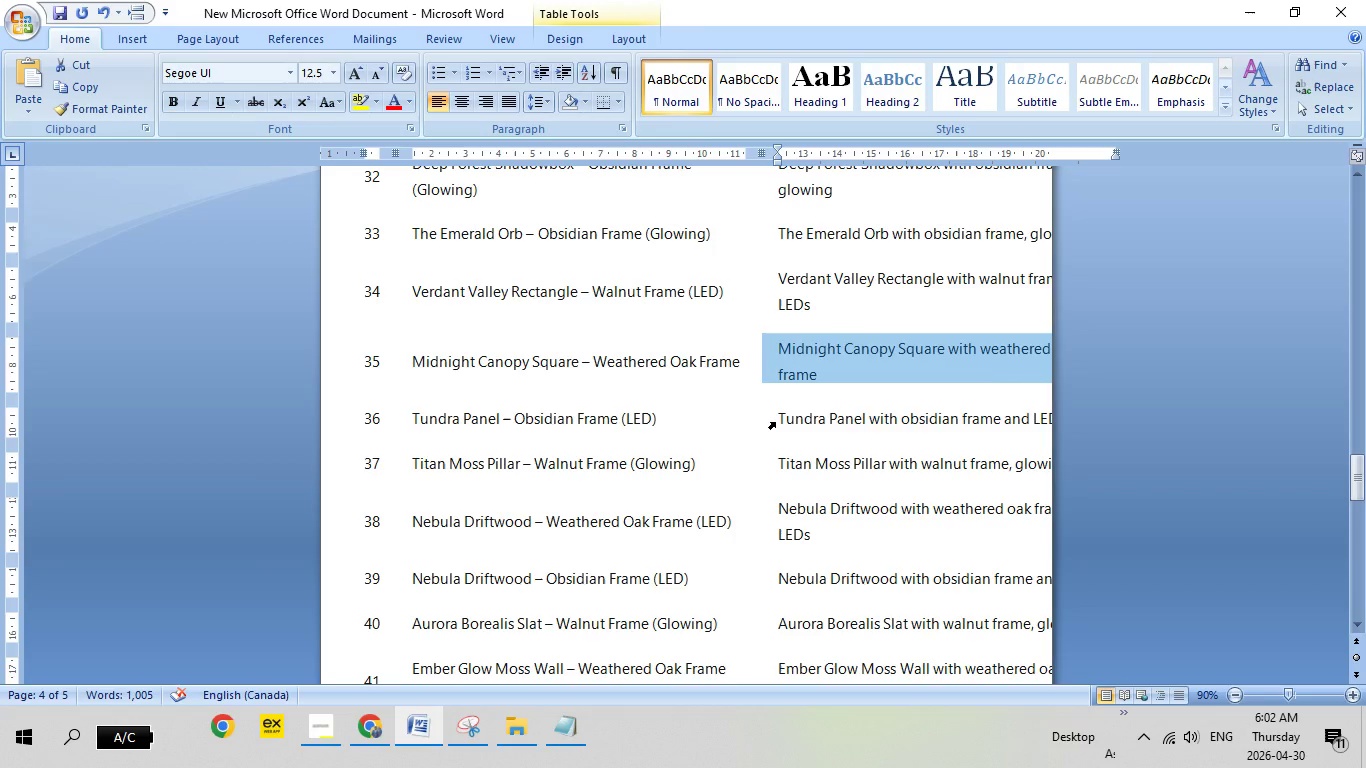 
left_click([775, 422])
 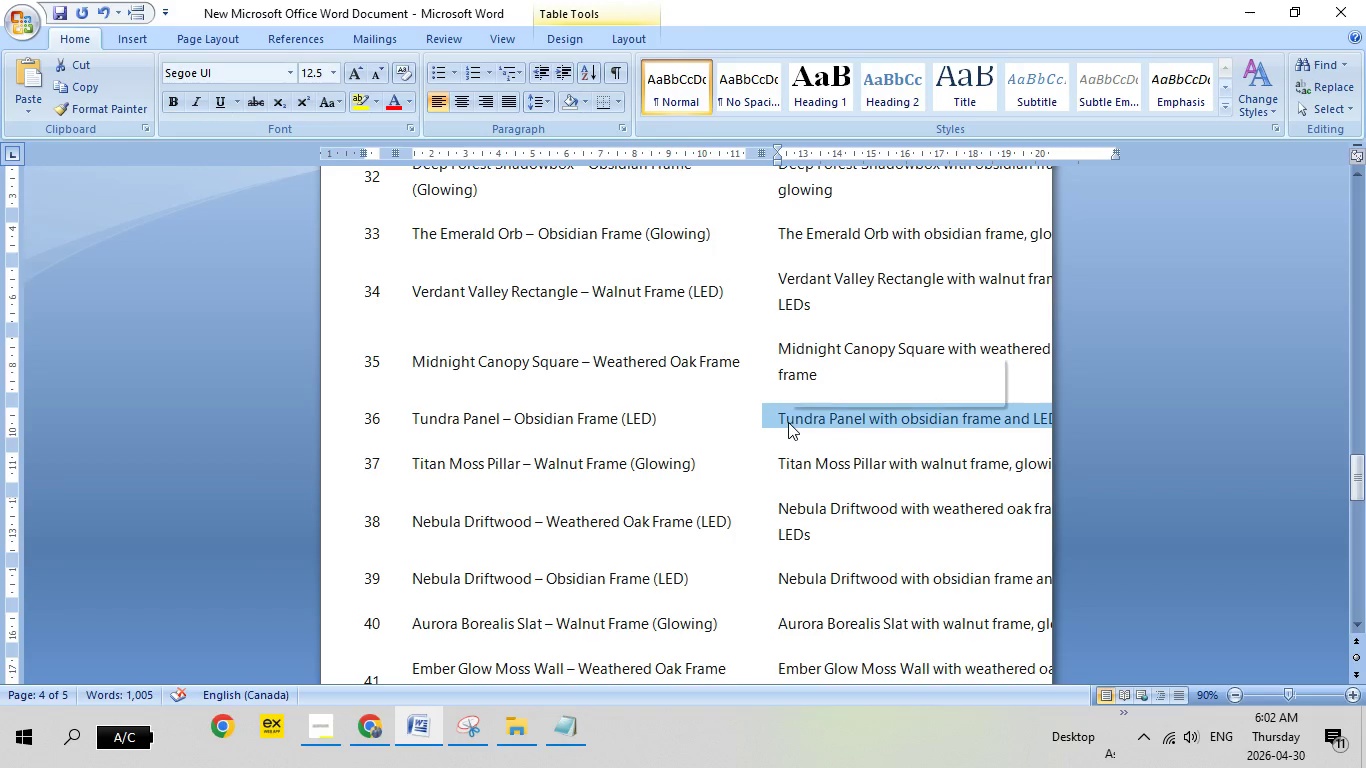 
right_click([788, 422])
 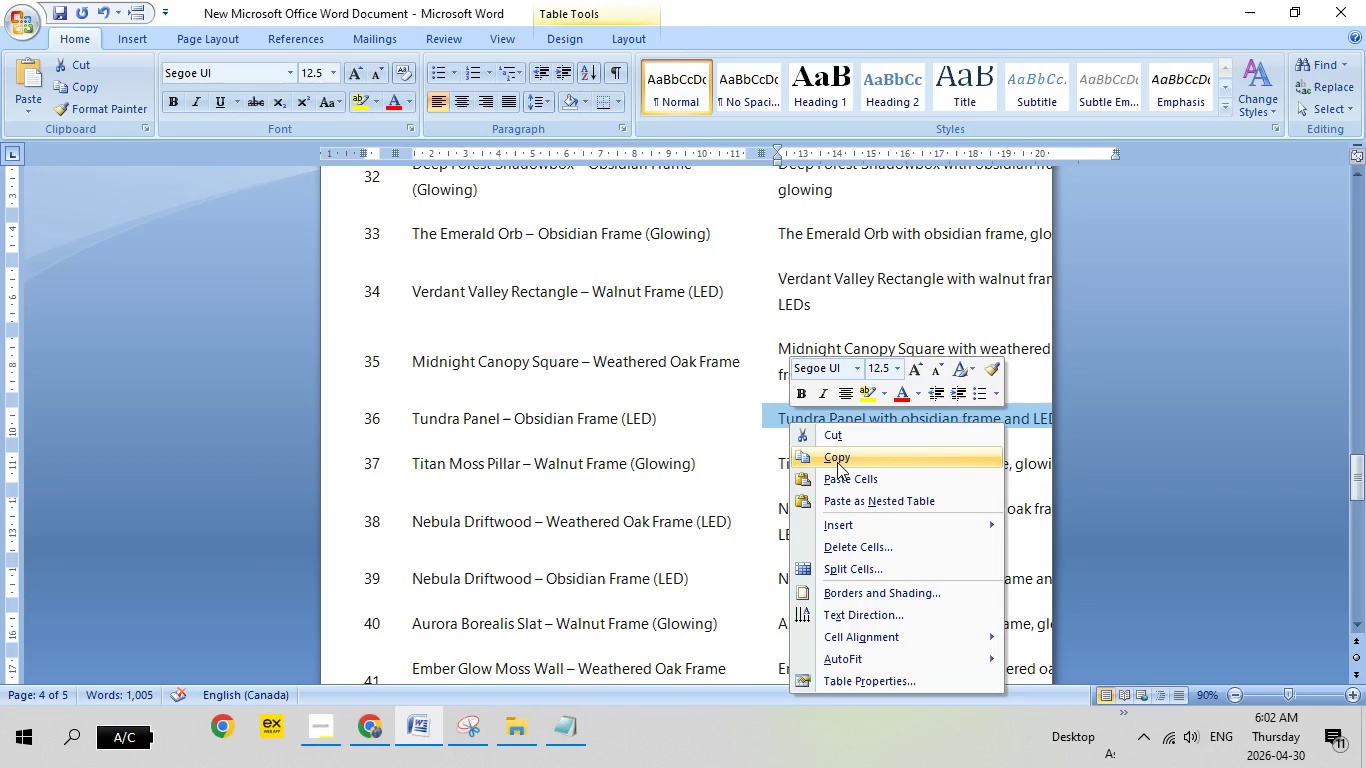 
left_click([837, 462])
 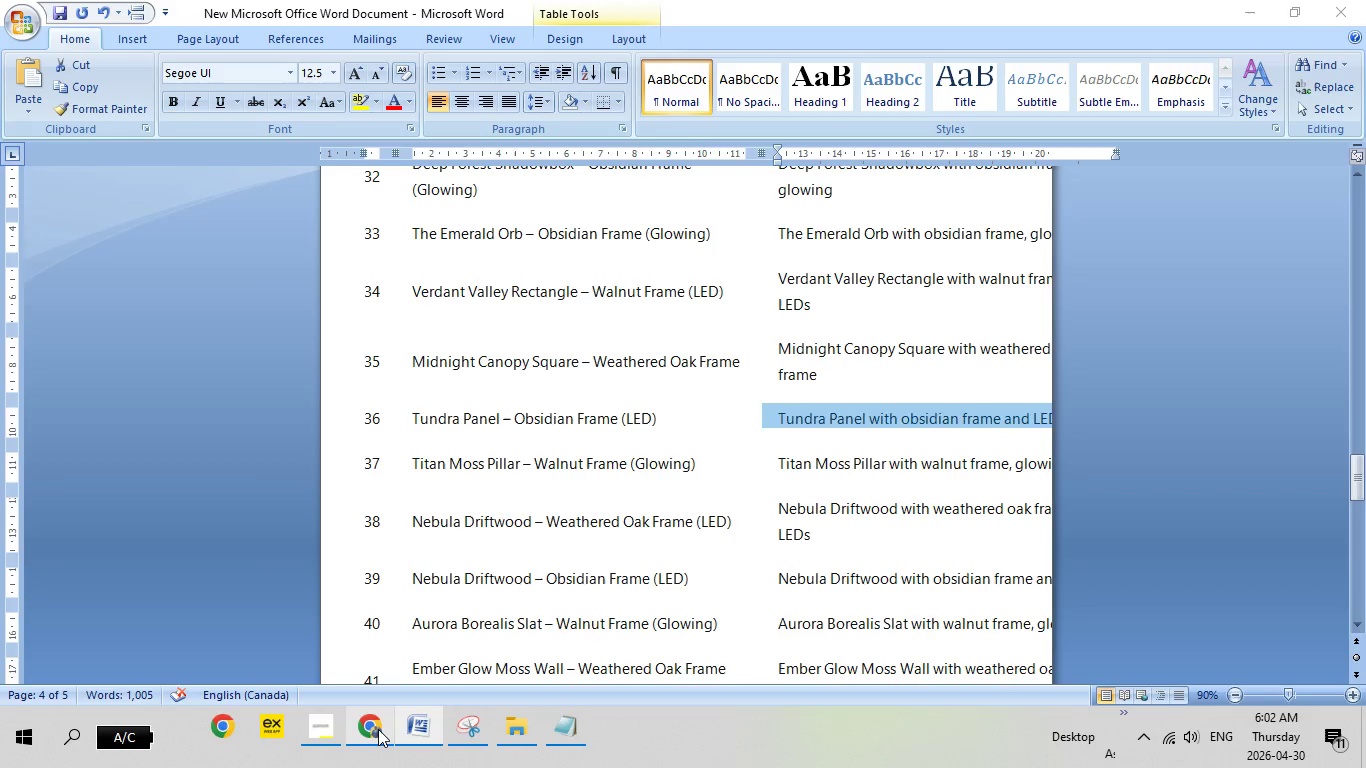 
left_click([378, 729])
 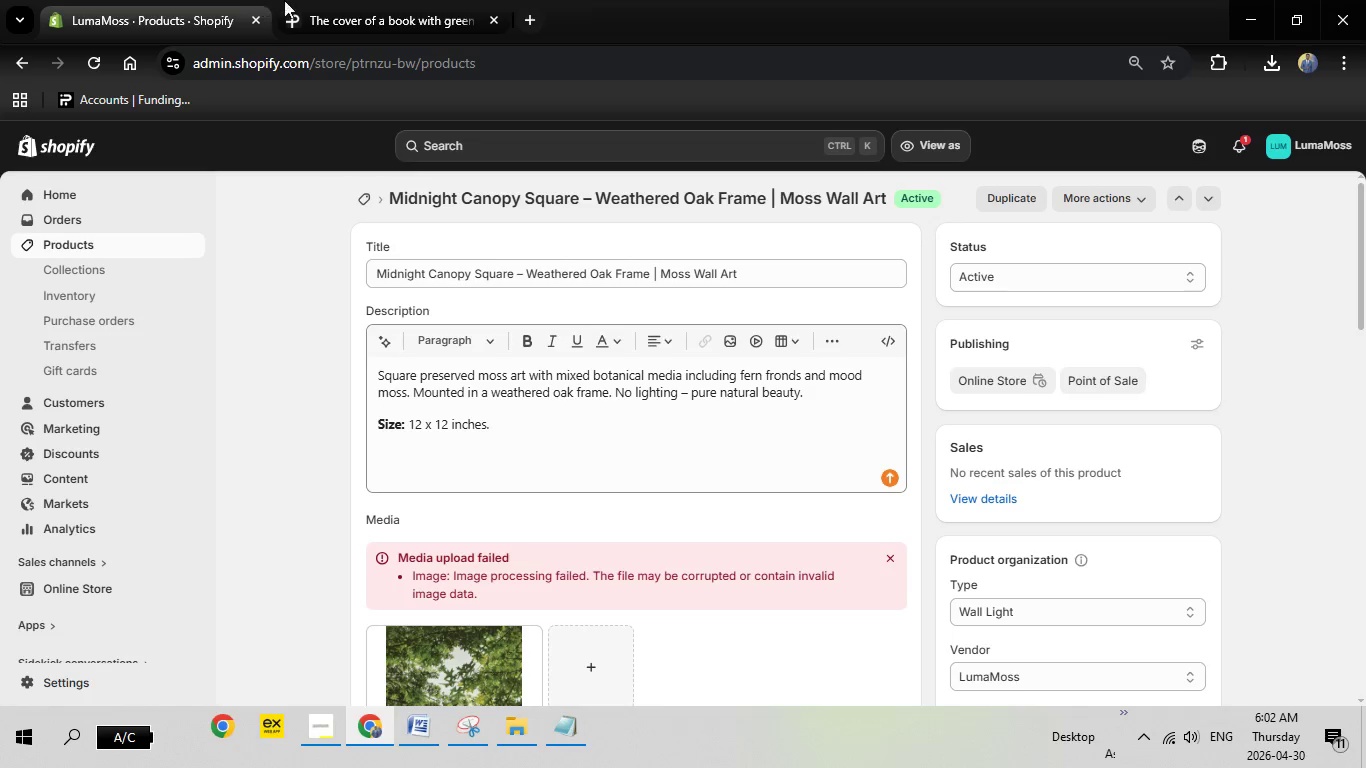 
left_click([335, 0])
 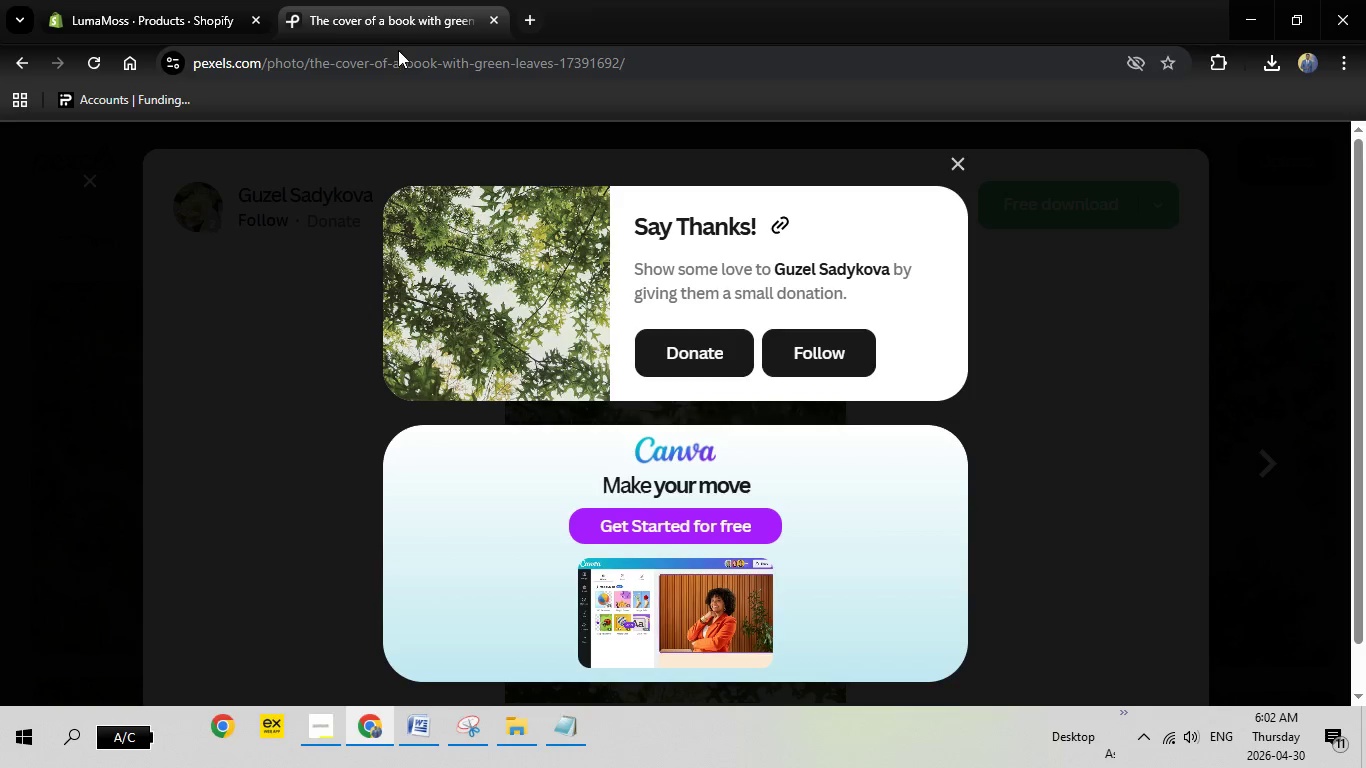 
key(Escape)
 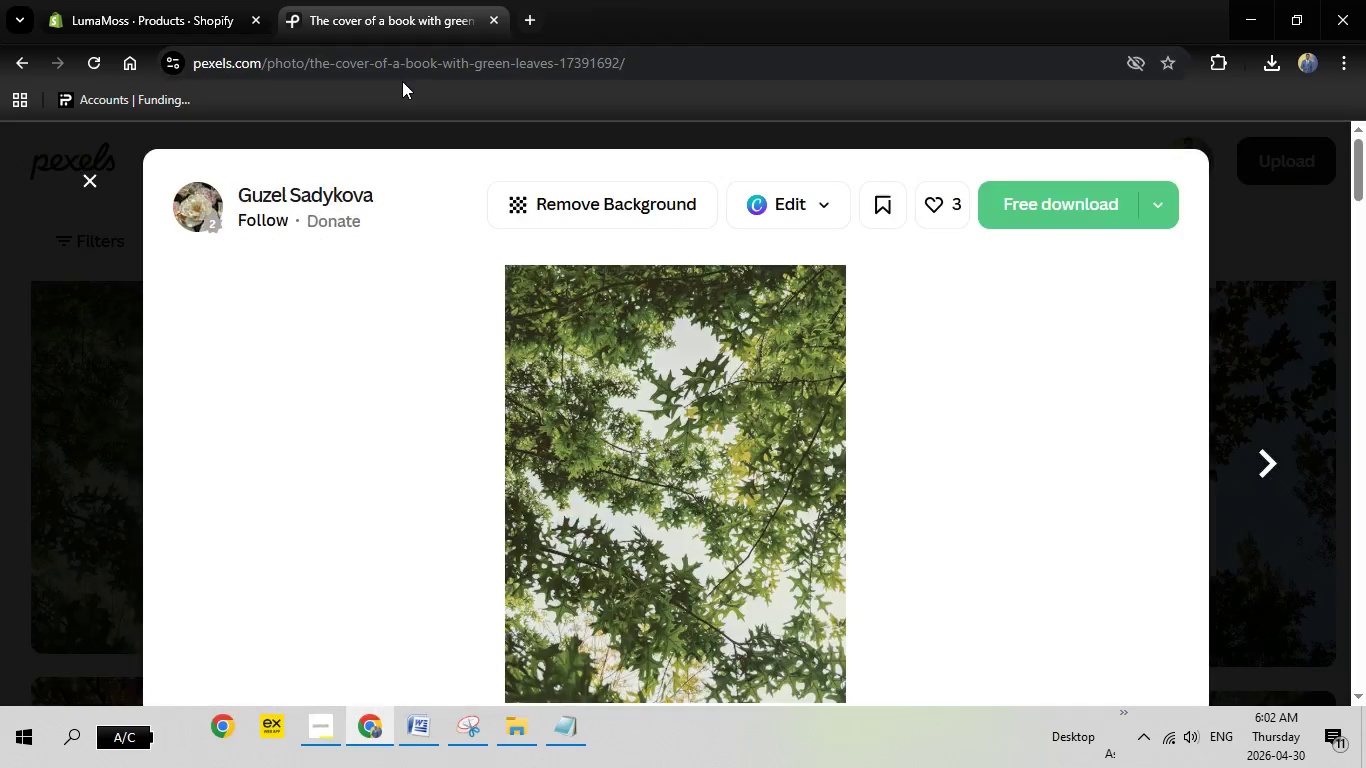 
key(Escape)
 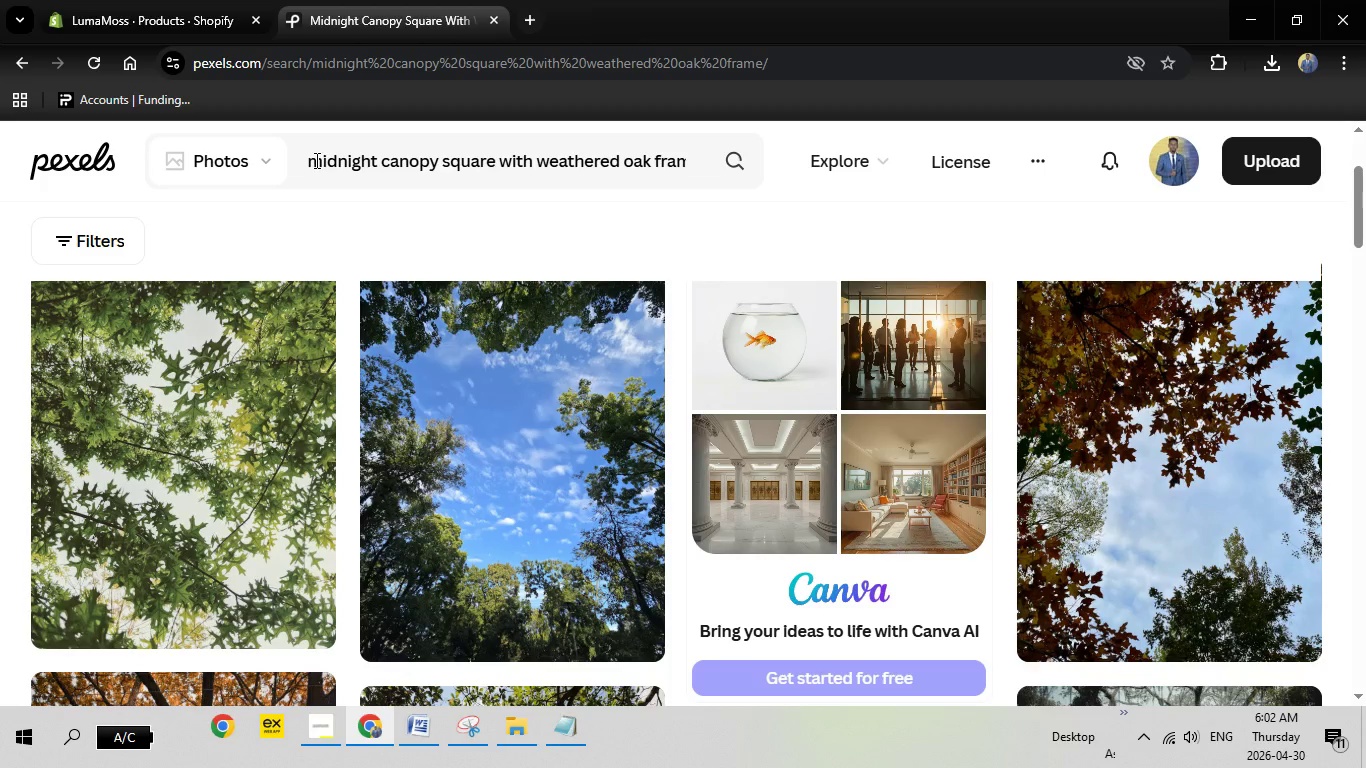 
left_click_drag(start_coordinate=[315, 160], to_coordinate=[687, 155])
 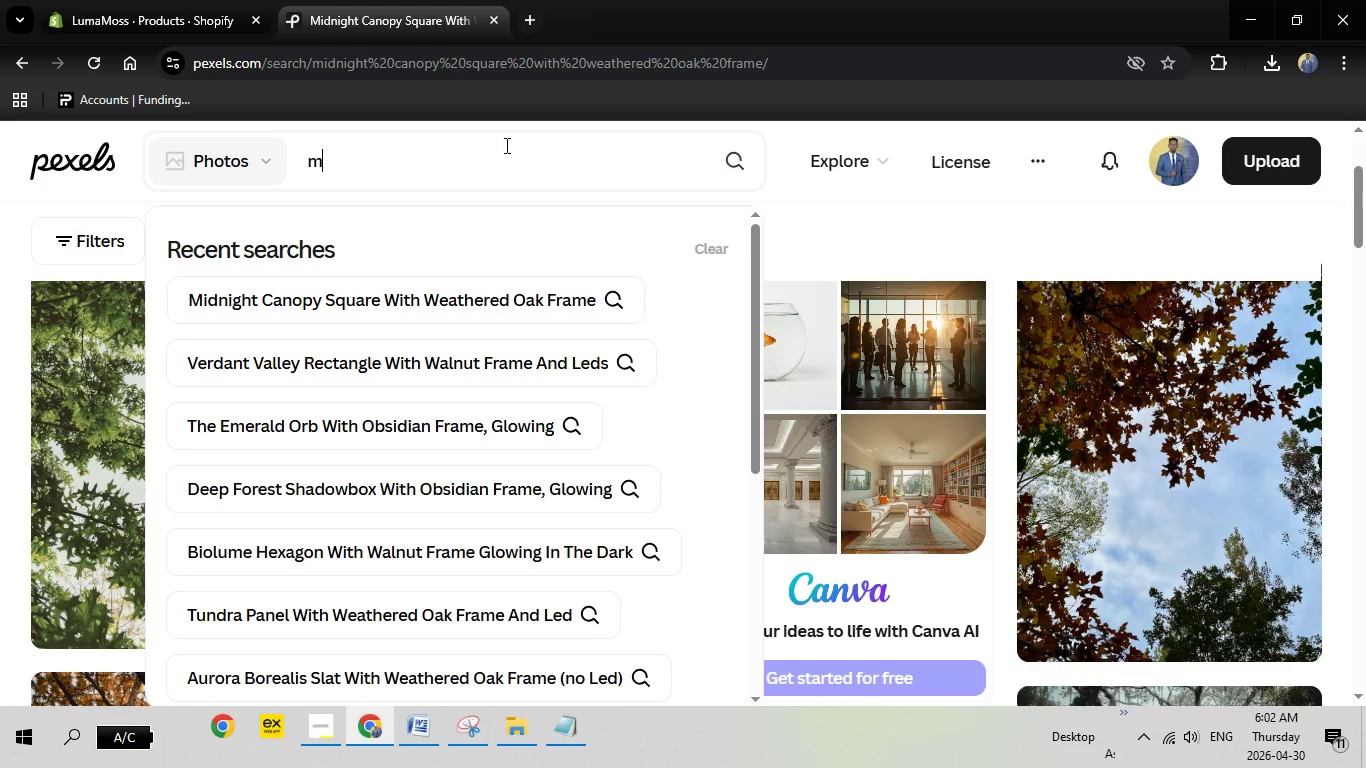 
key(Backspace)
 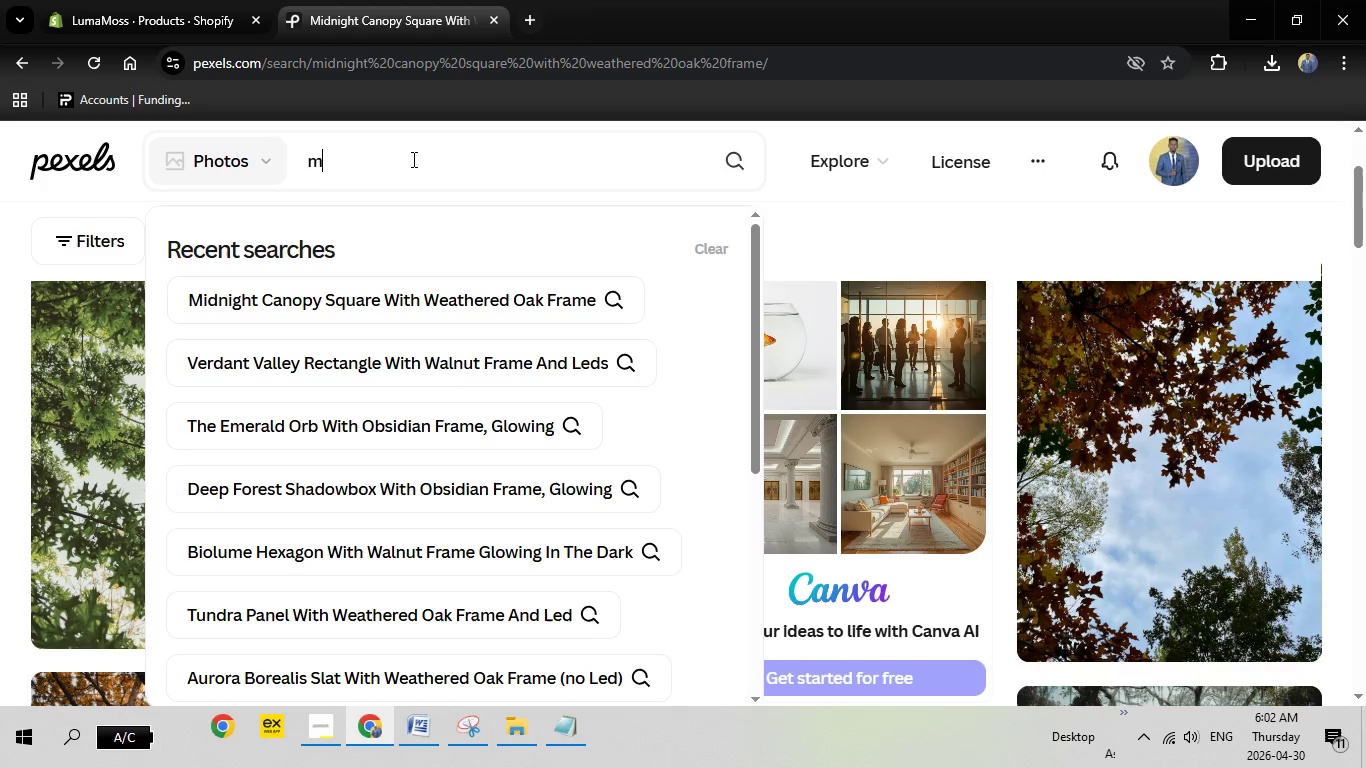 
key(Backspace)
 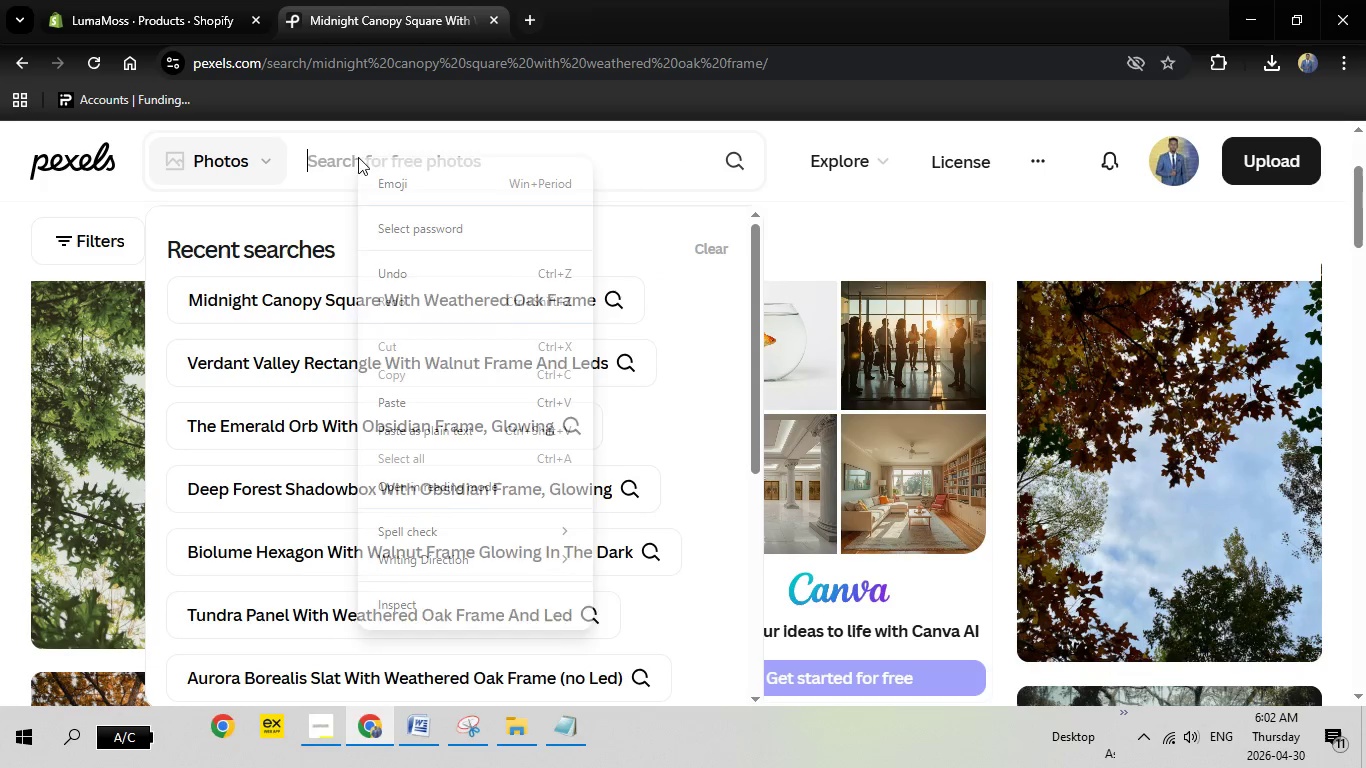 
right_click([358, 157])
 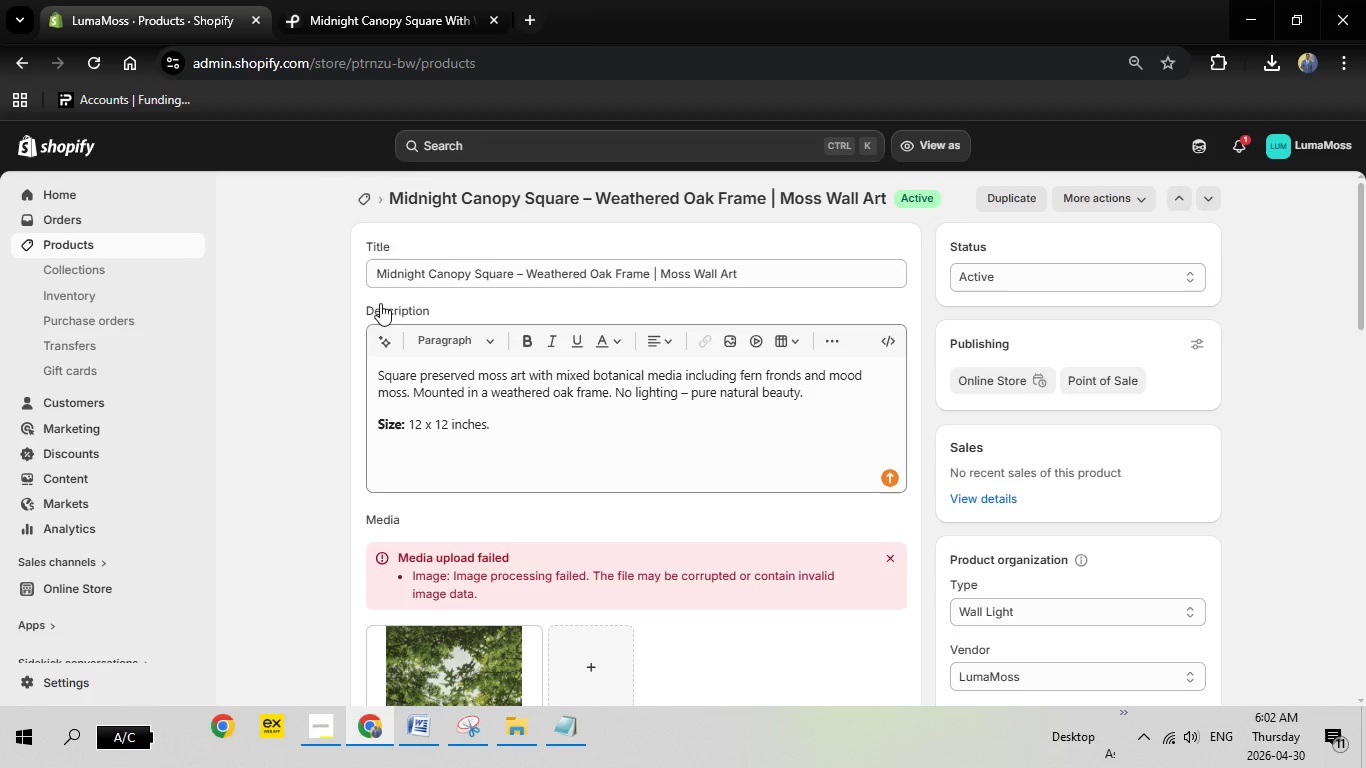 
wait(9.44)
 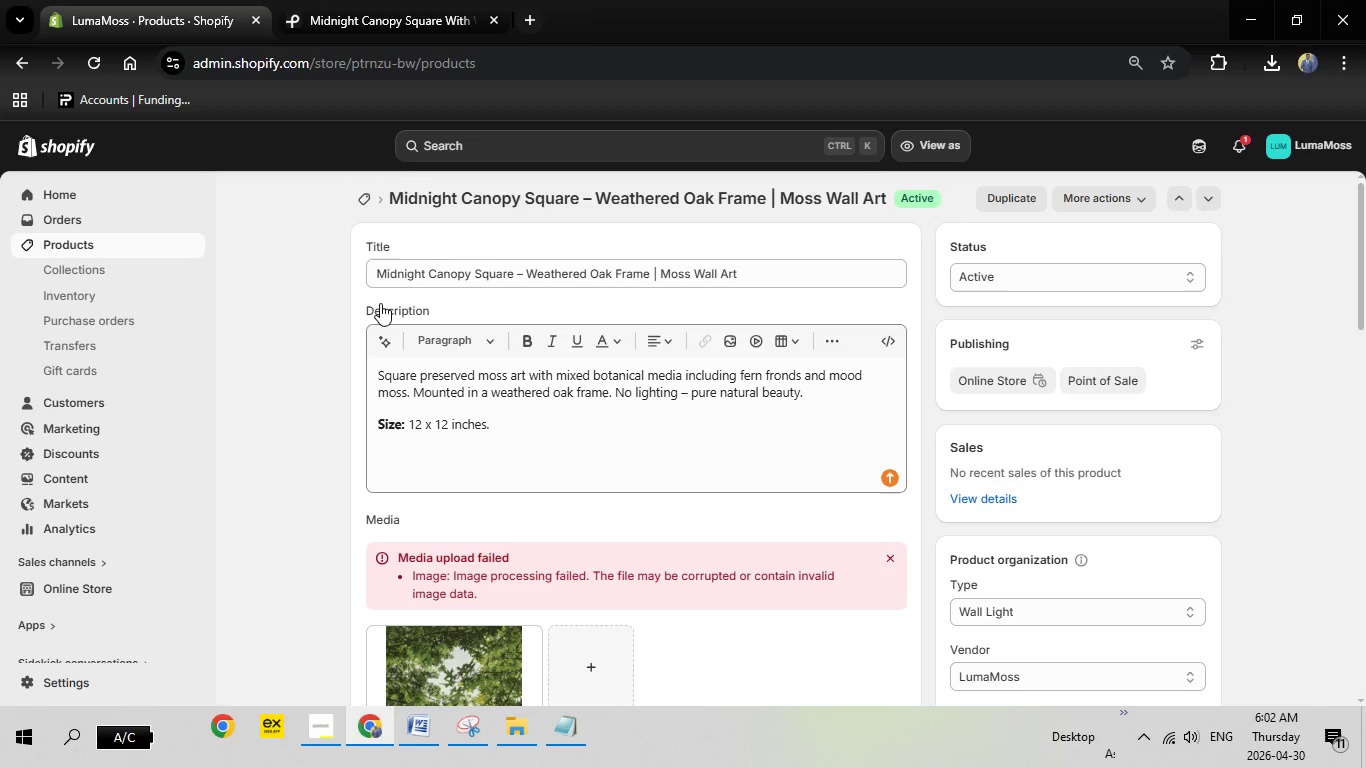 
scroll: coordinate [395, 583], scroll_direction: down, amount: 4.0
 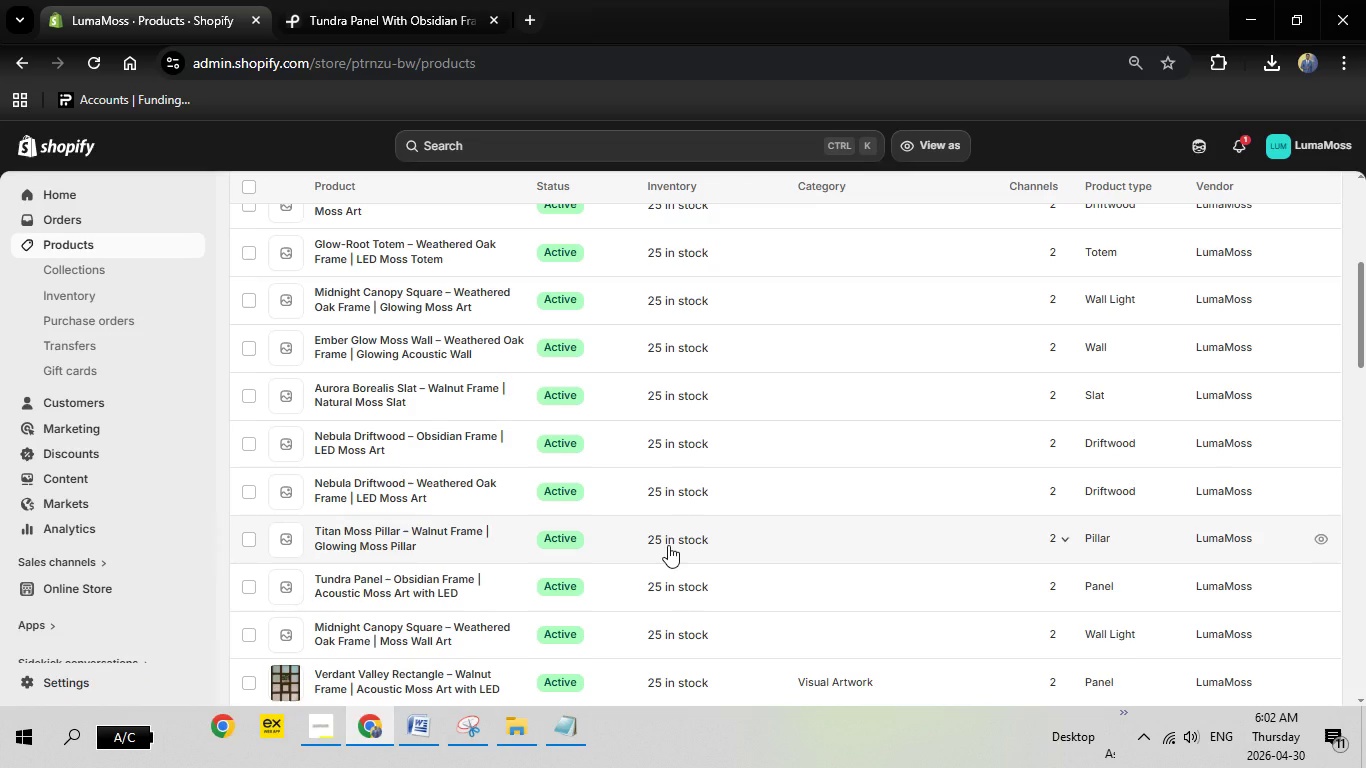 
wait(15.28)
 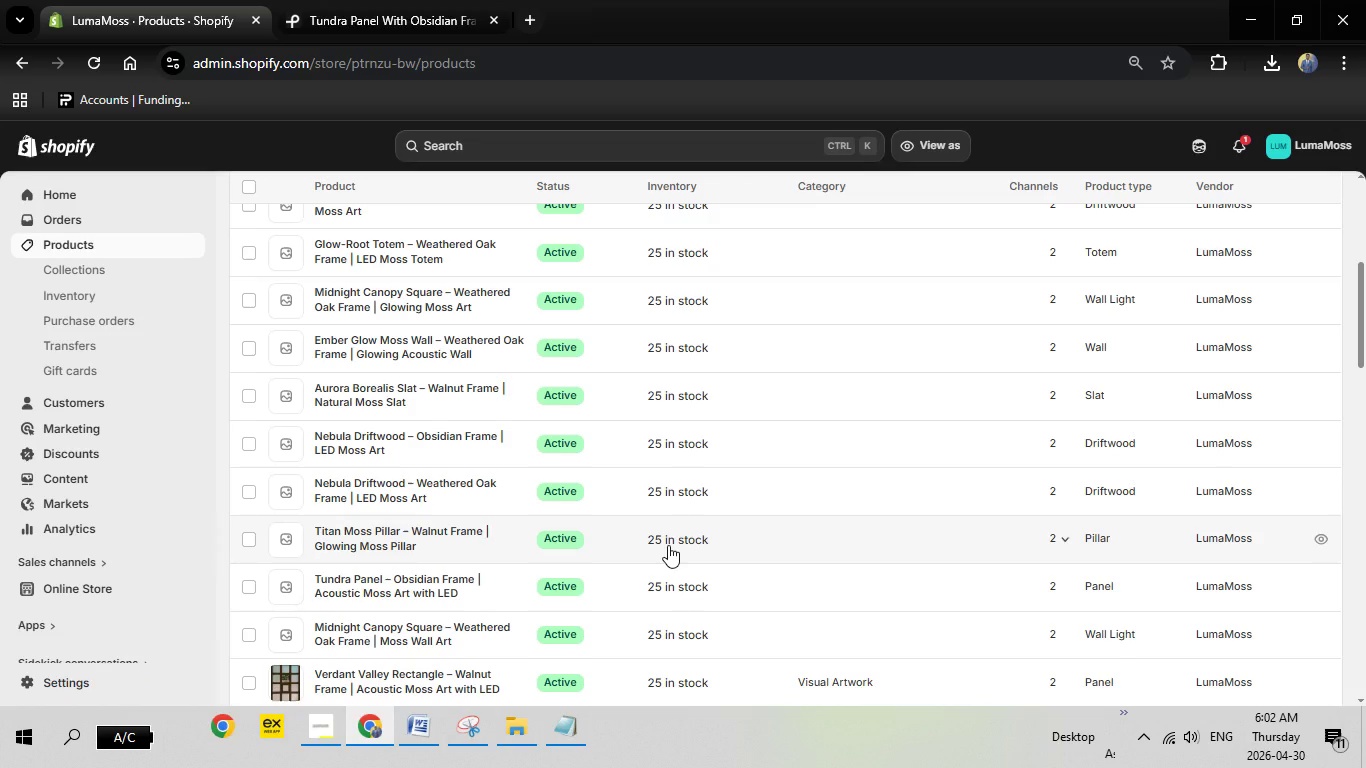 
scroll: coordinate [512, 508], scroll_direction: down, amount: 2.0
 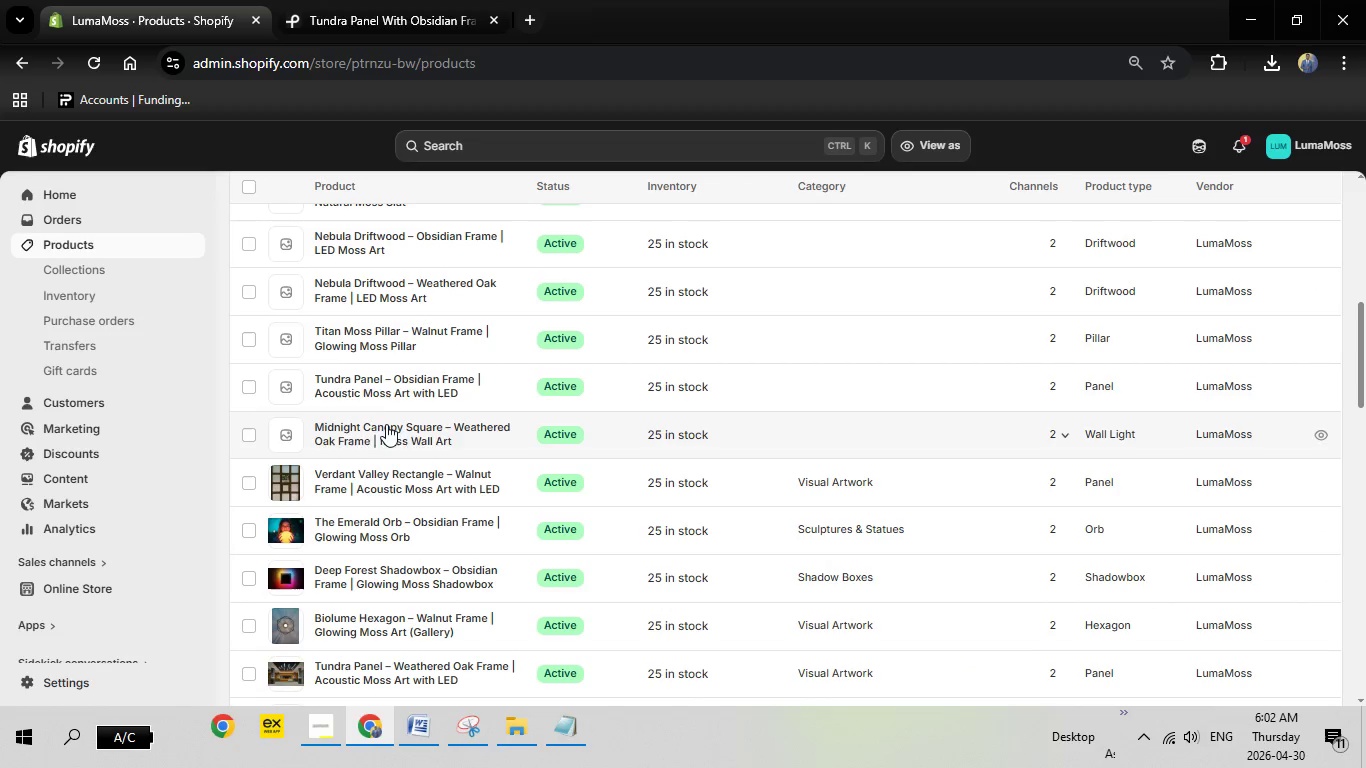 
wait(5.28)
 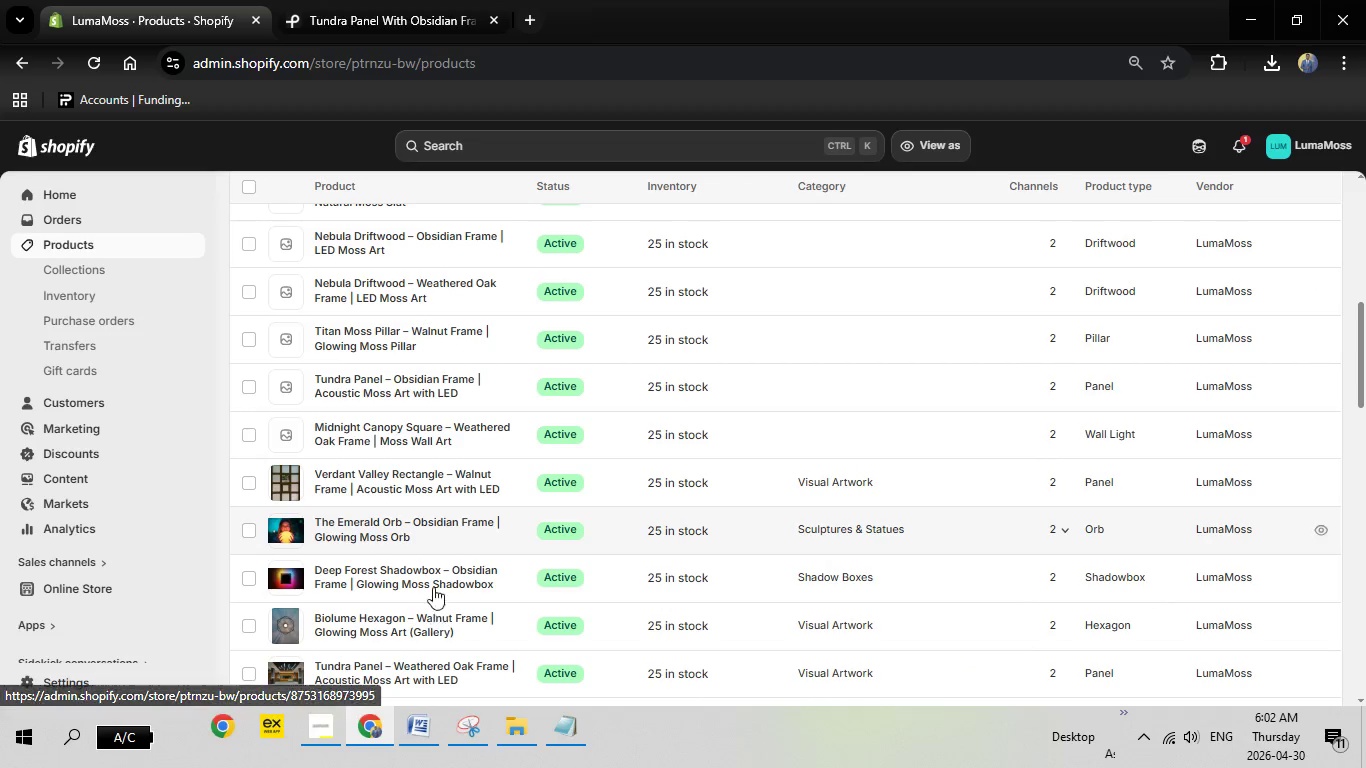 
left_click([386, 379])
 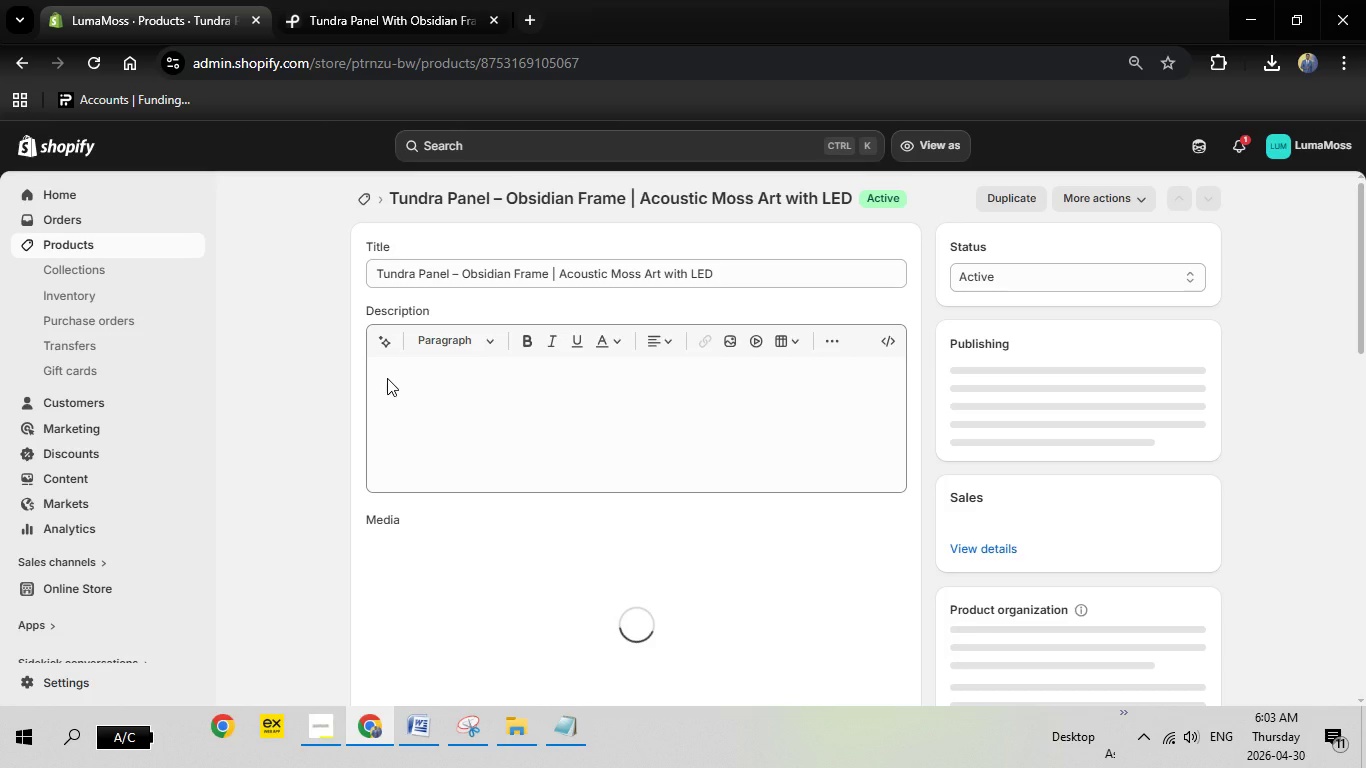 
wait(20.25)
 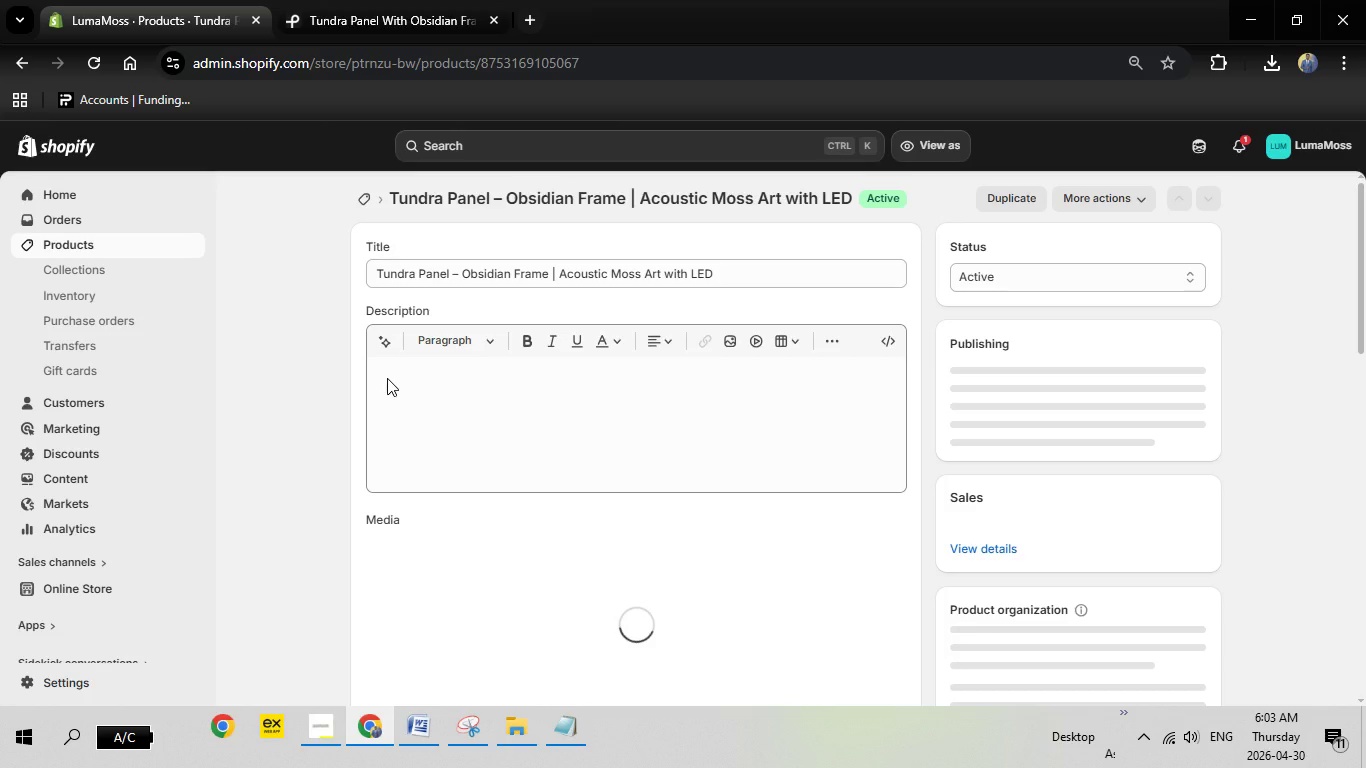 
left_click([406, 18])
 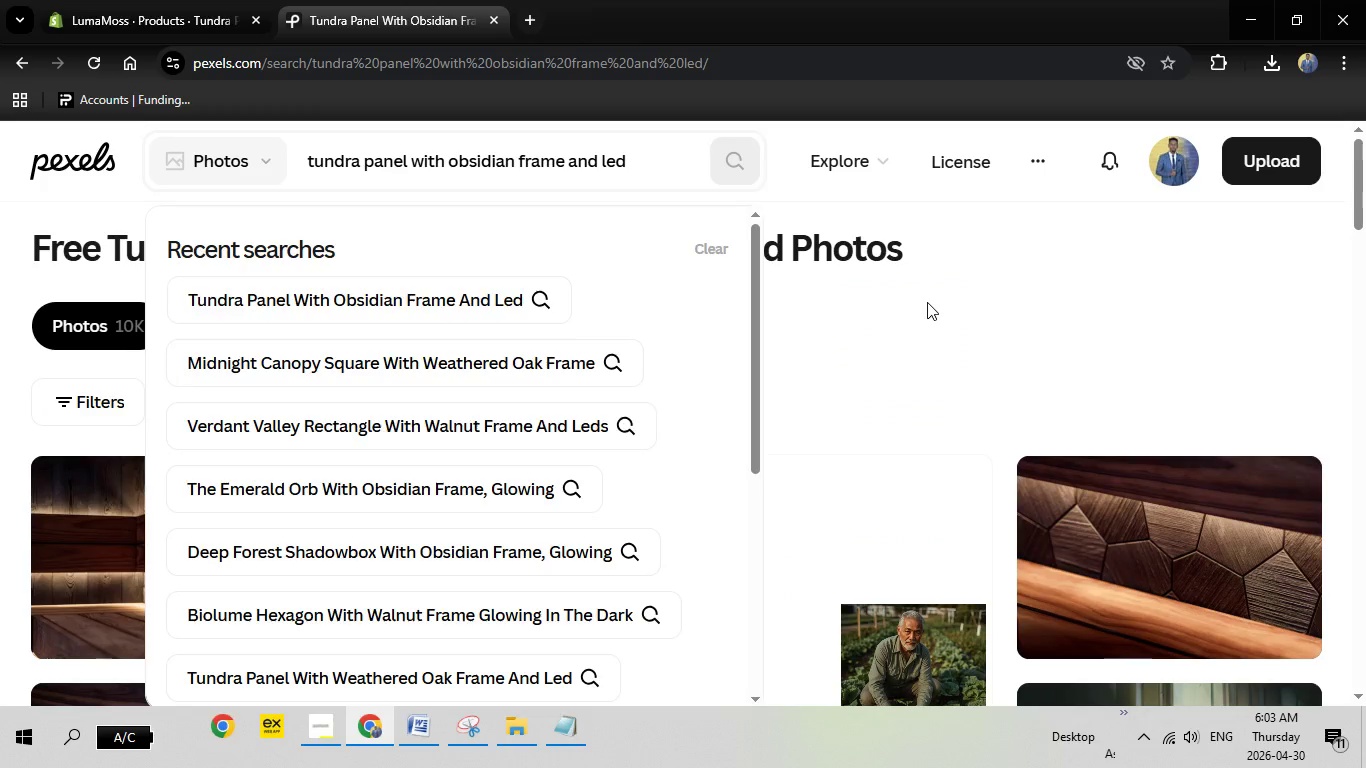 
left_click([927, 302])
 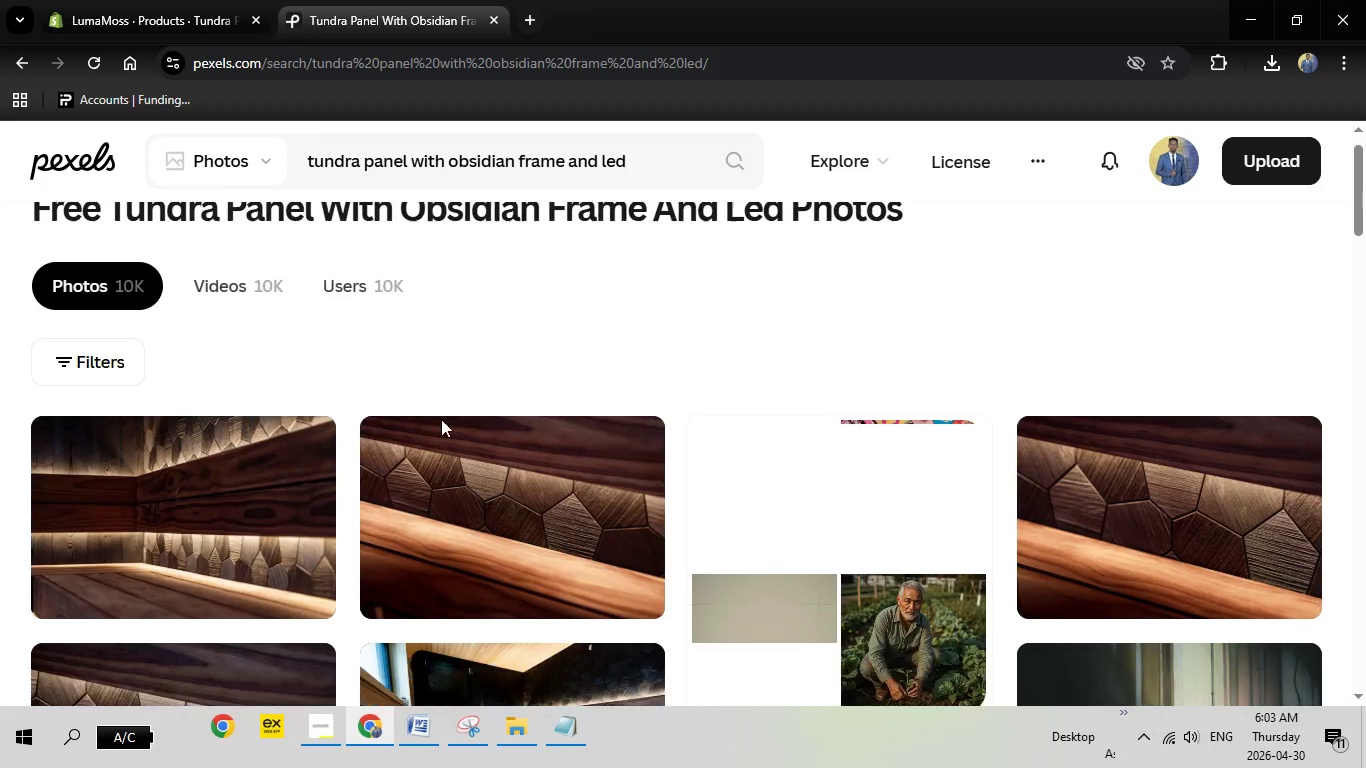 
scroll: coordinate [471, 409], scroll_direction: down, amount: 2.0
 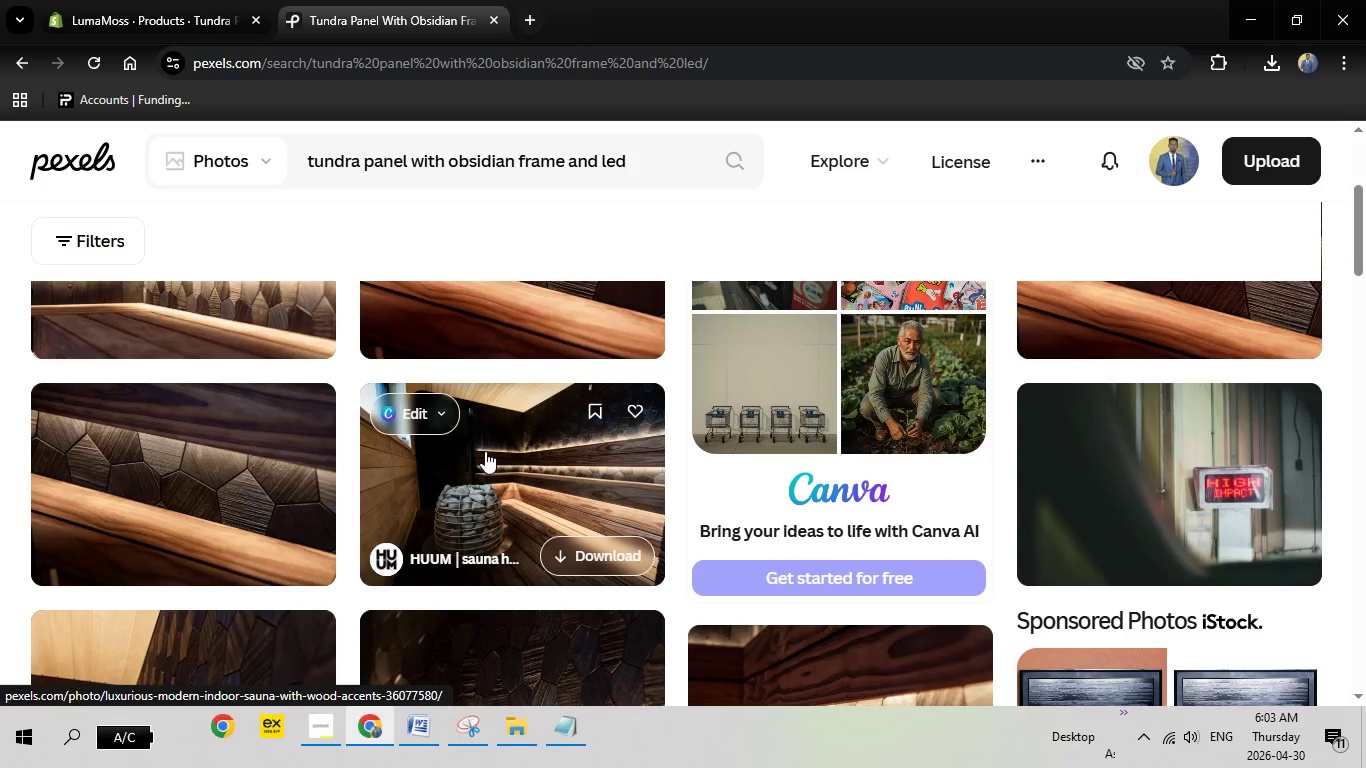 
left_click([485, 451])
 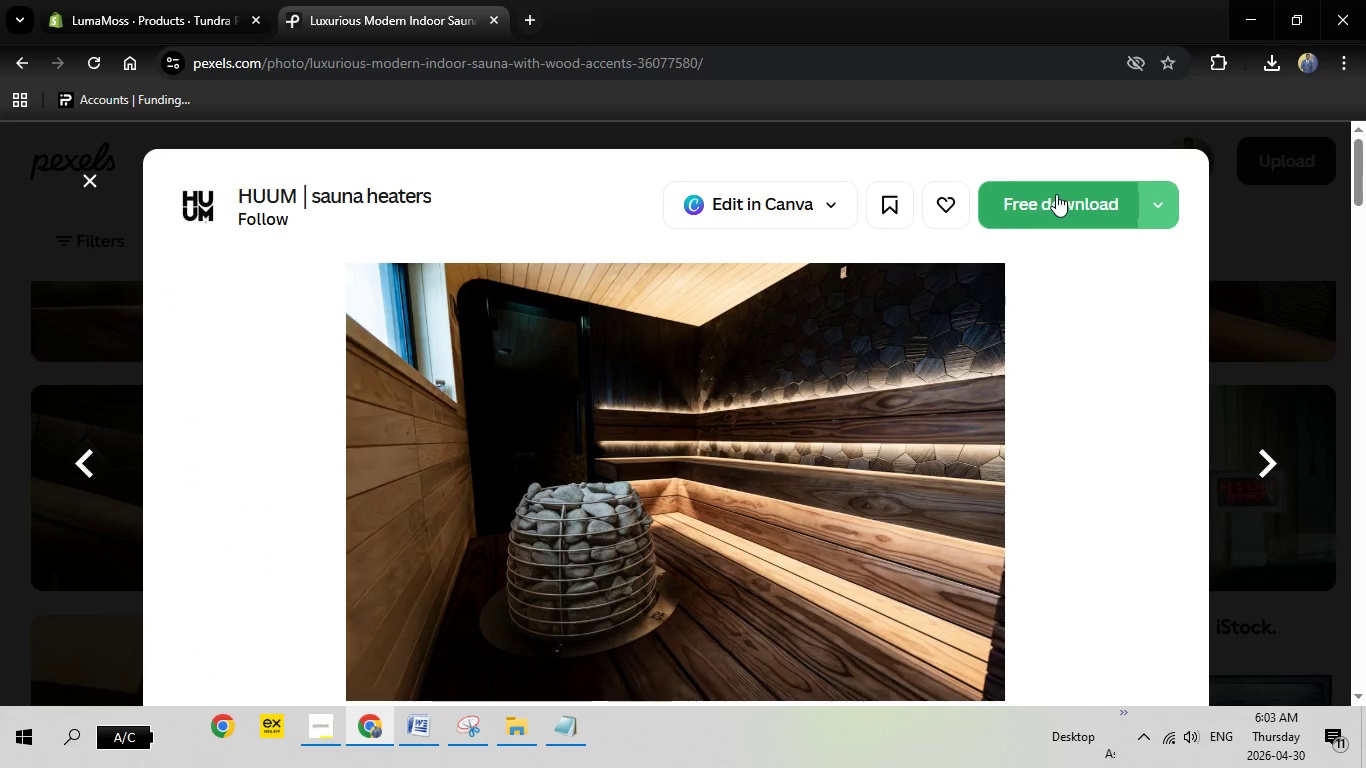 
left_click([1056, 196])
 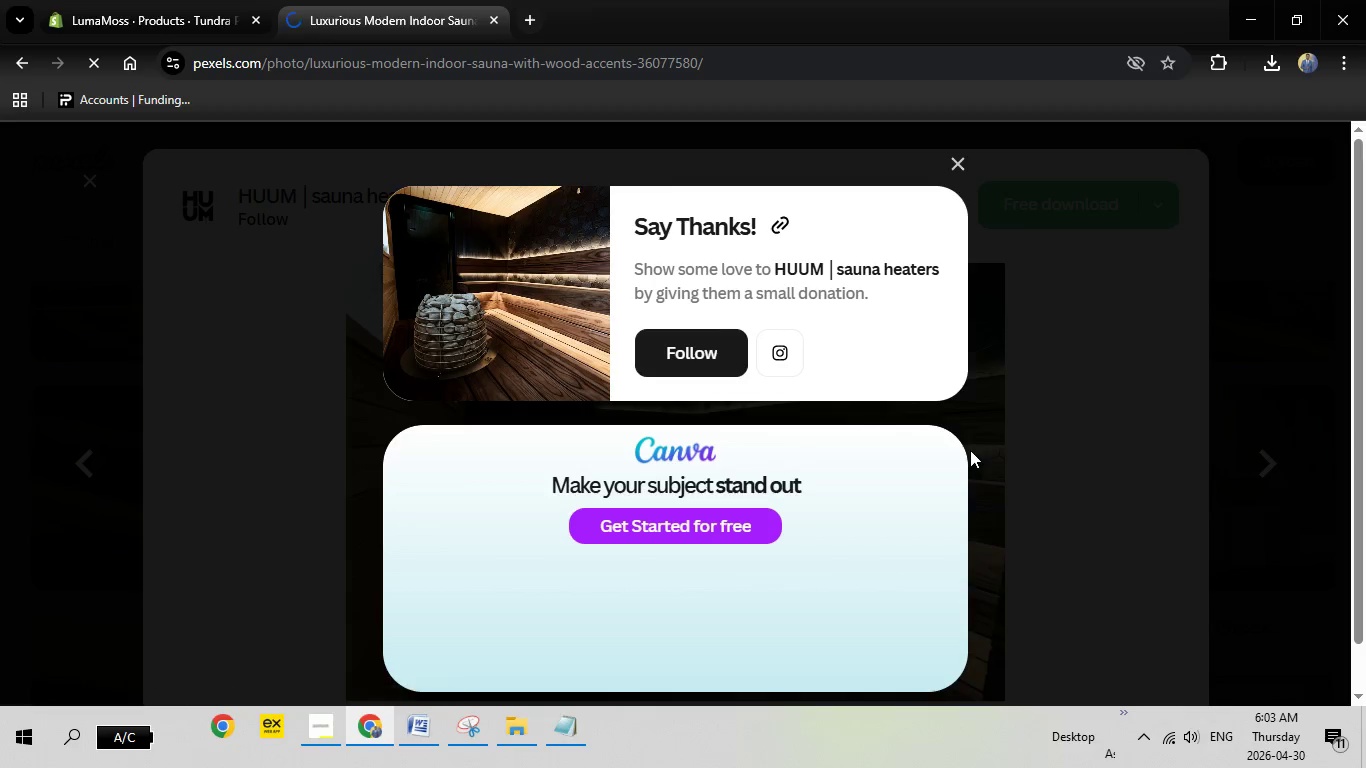 
mouse_move([814, 557])
 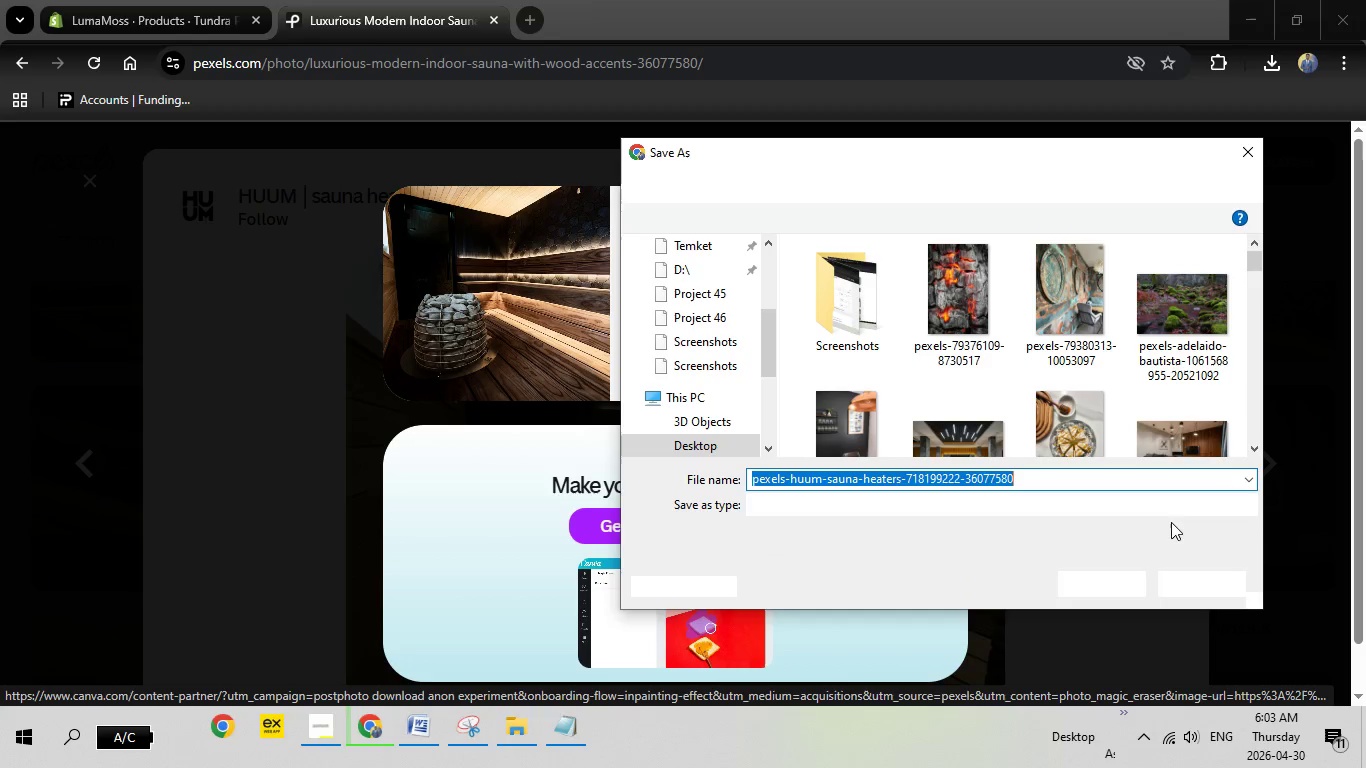 
wait(5.26)
 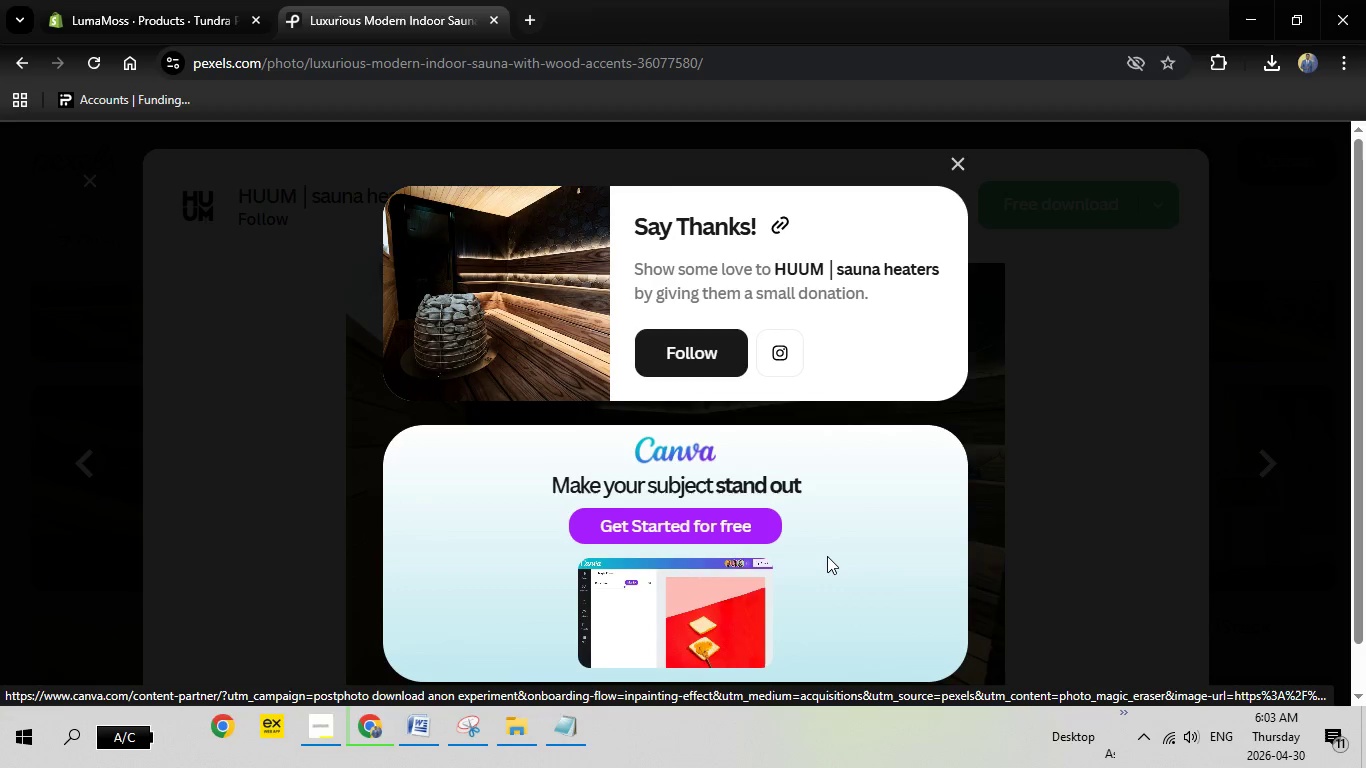 
left_click([1128, 588])
 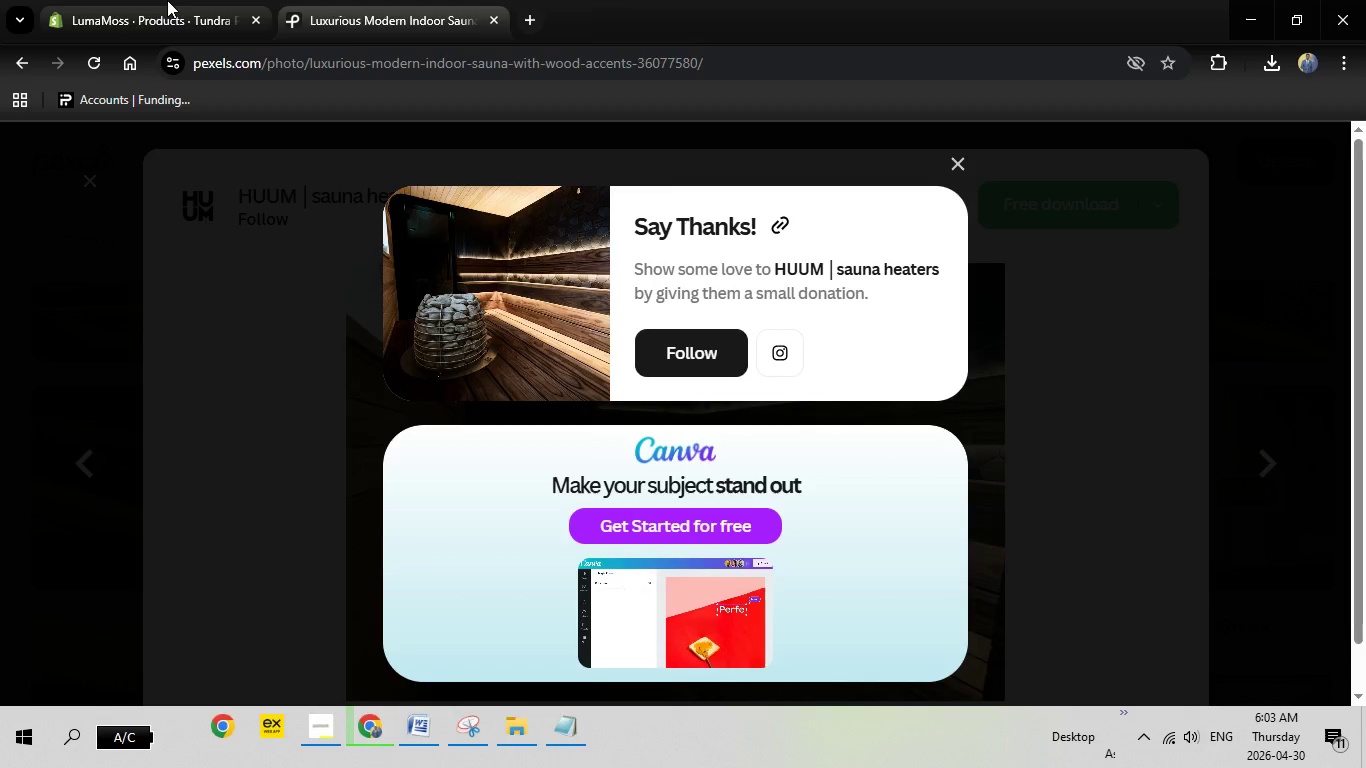 
left_click([167, 0])
 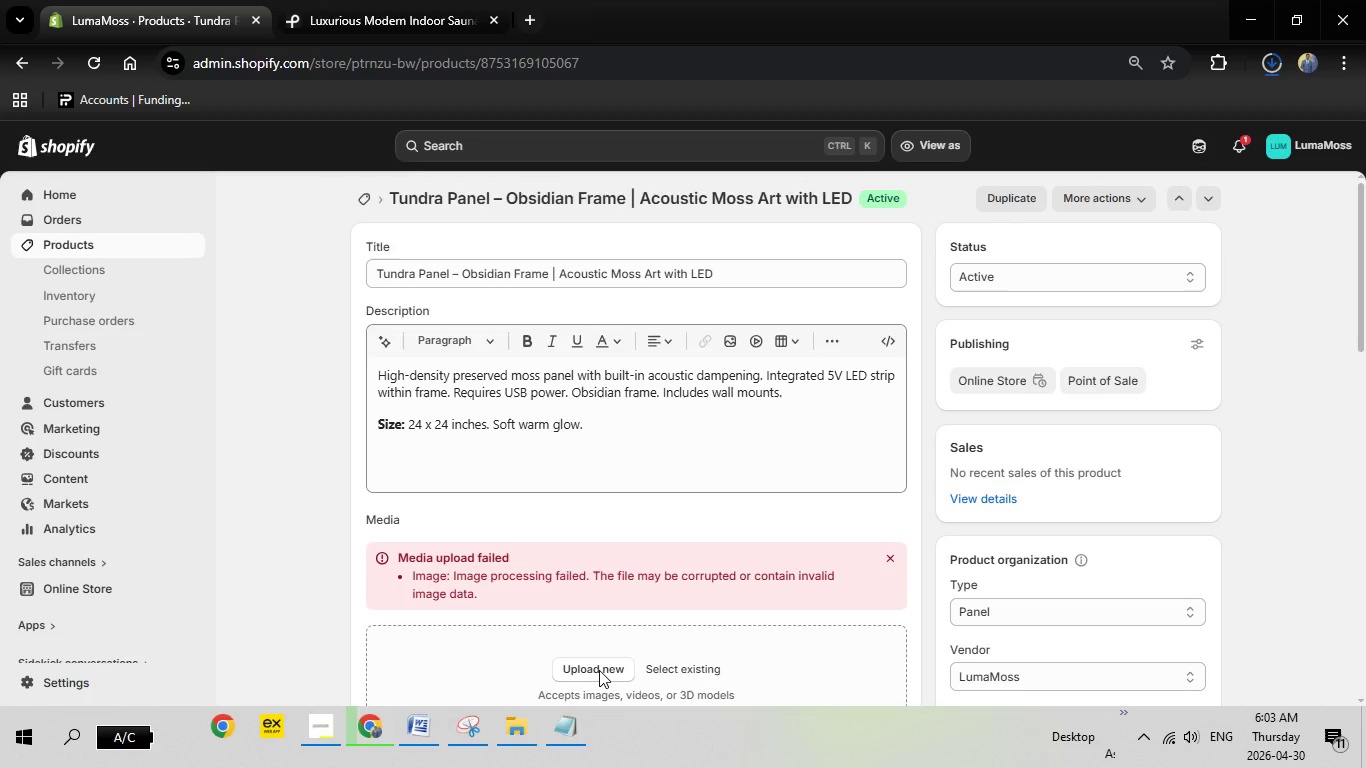 
left_click([599, 670])
 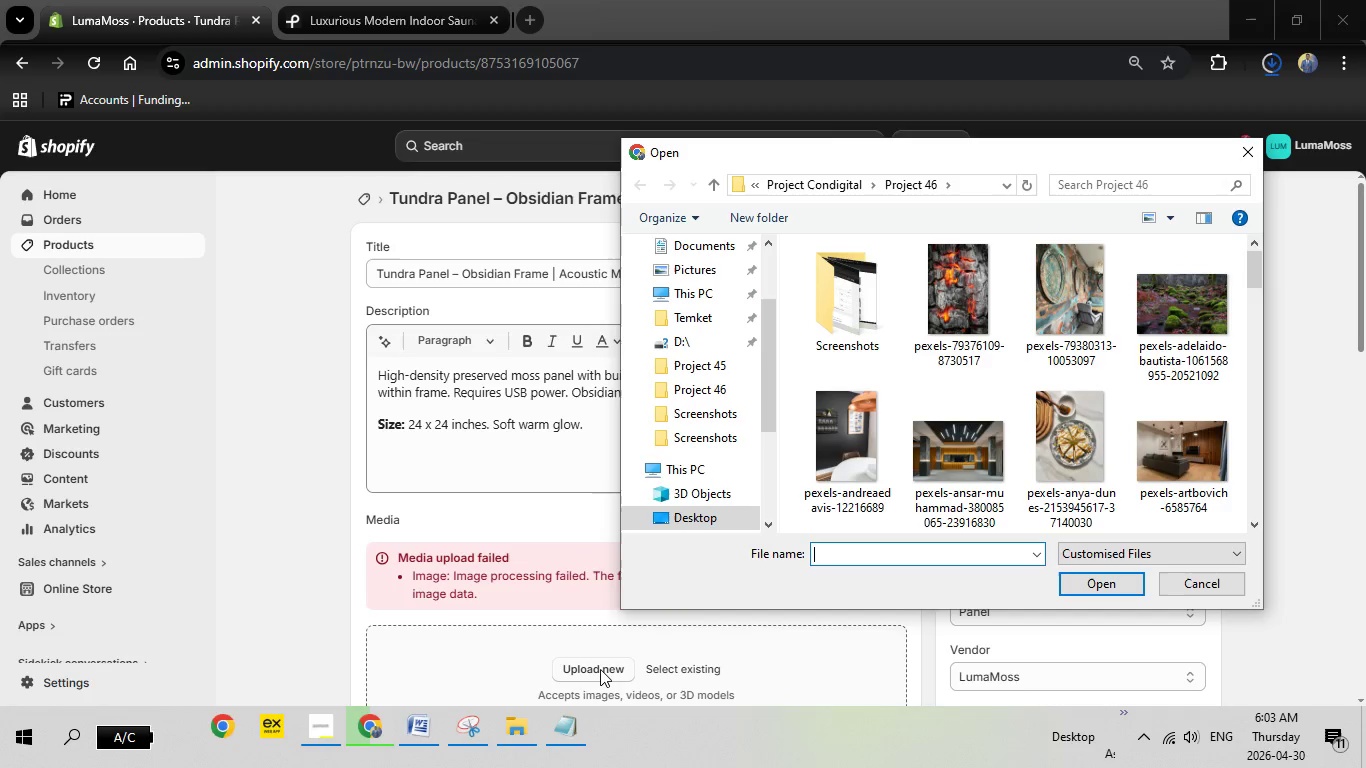 
wait(6.16)
 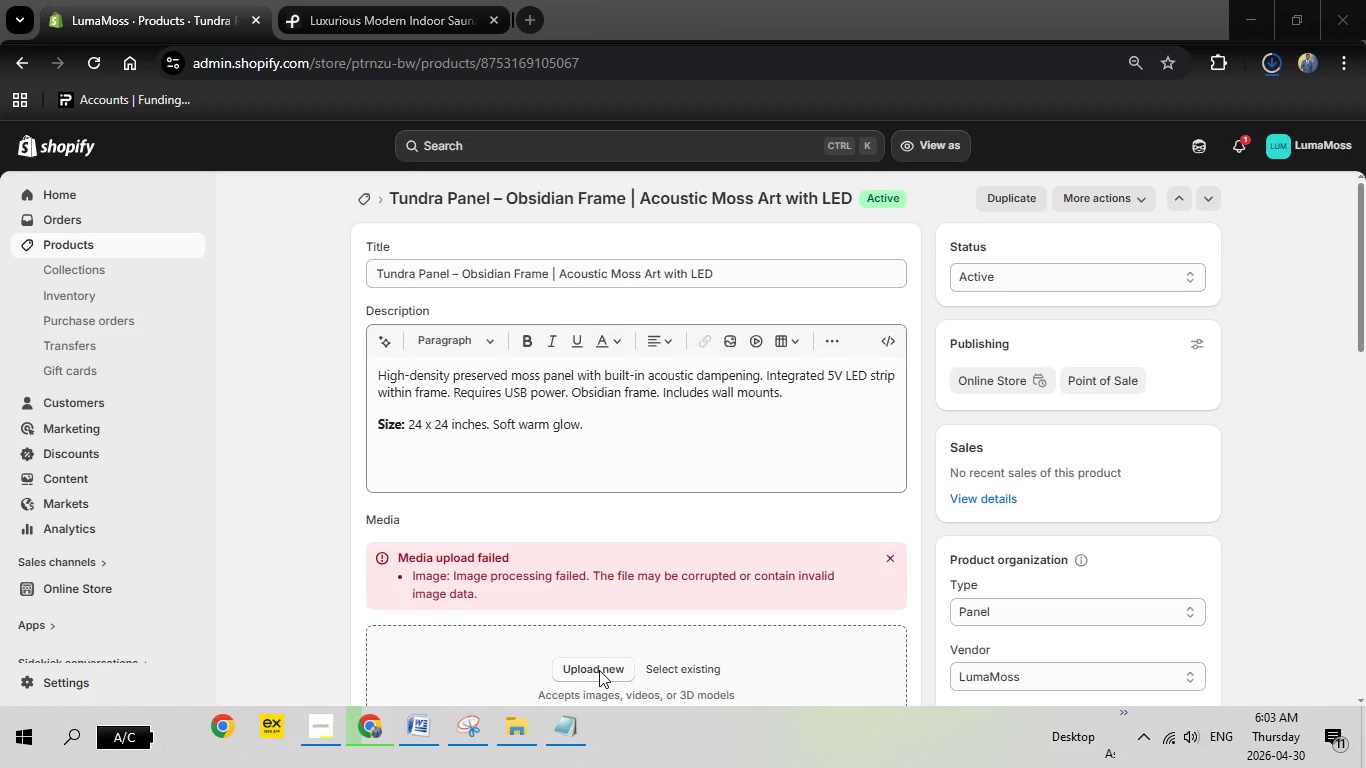 
scroll: coordinate [1147, 441], scroll_direction: down, amount: 25.0
 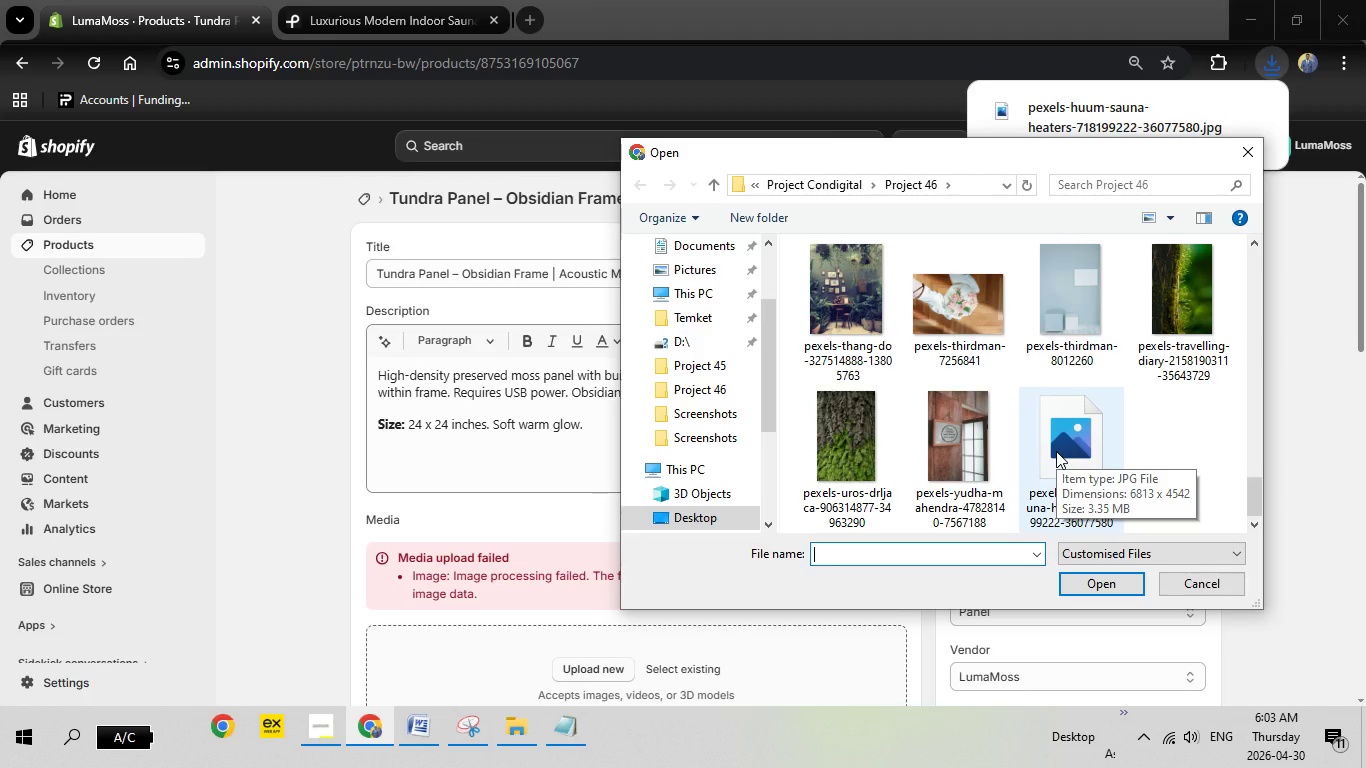 
wait(5.09)
 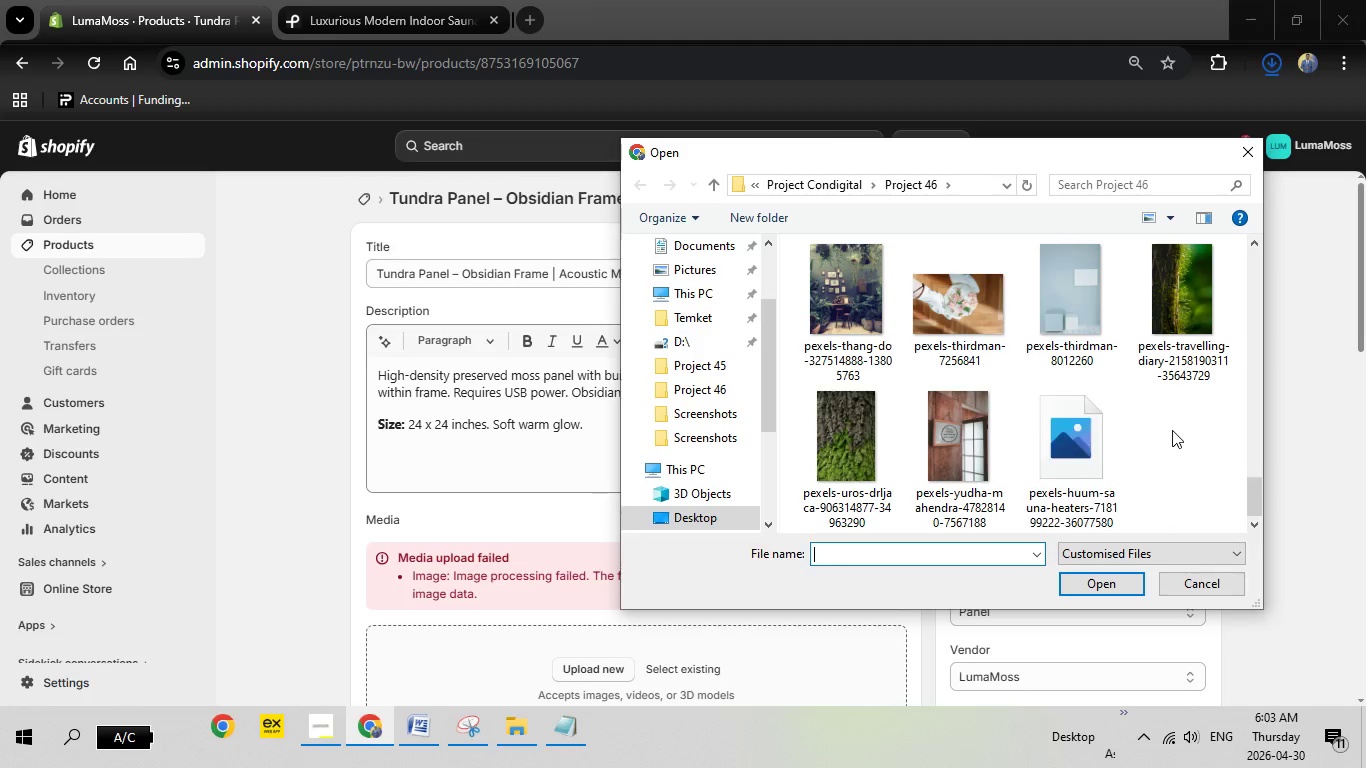 
double_click([1056, 451])
 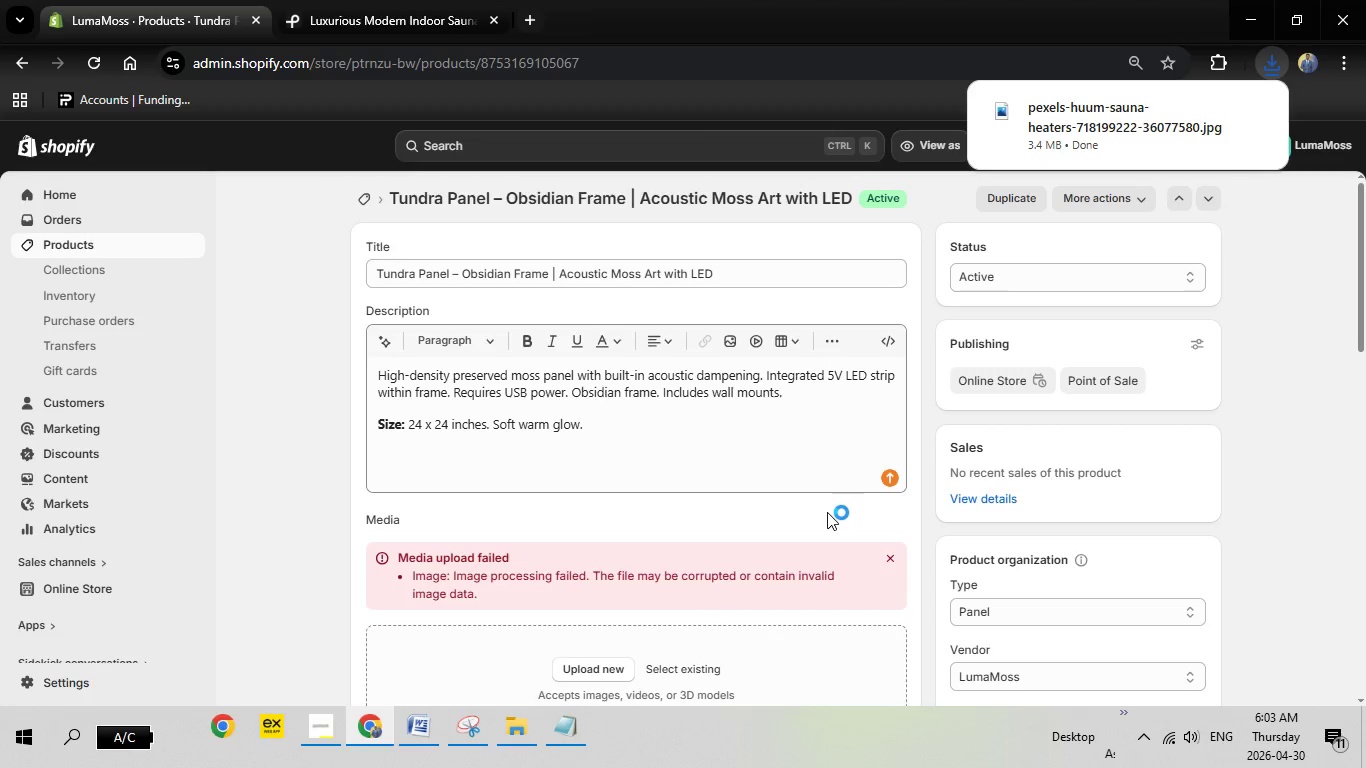 
scroll: coordinate [827, 512], scroll_direction: down, amount: 2.0
 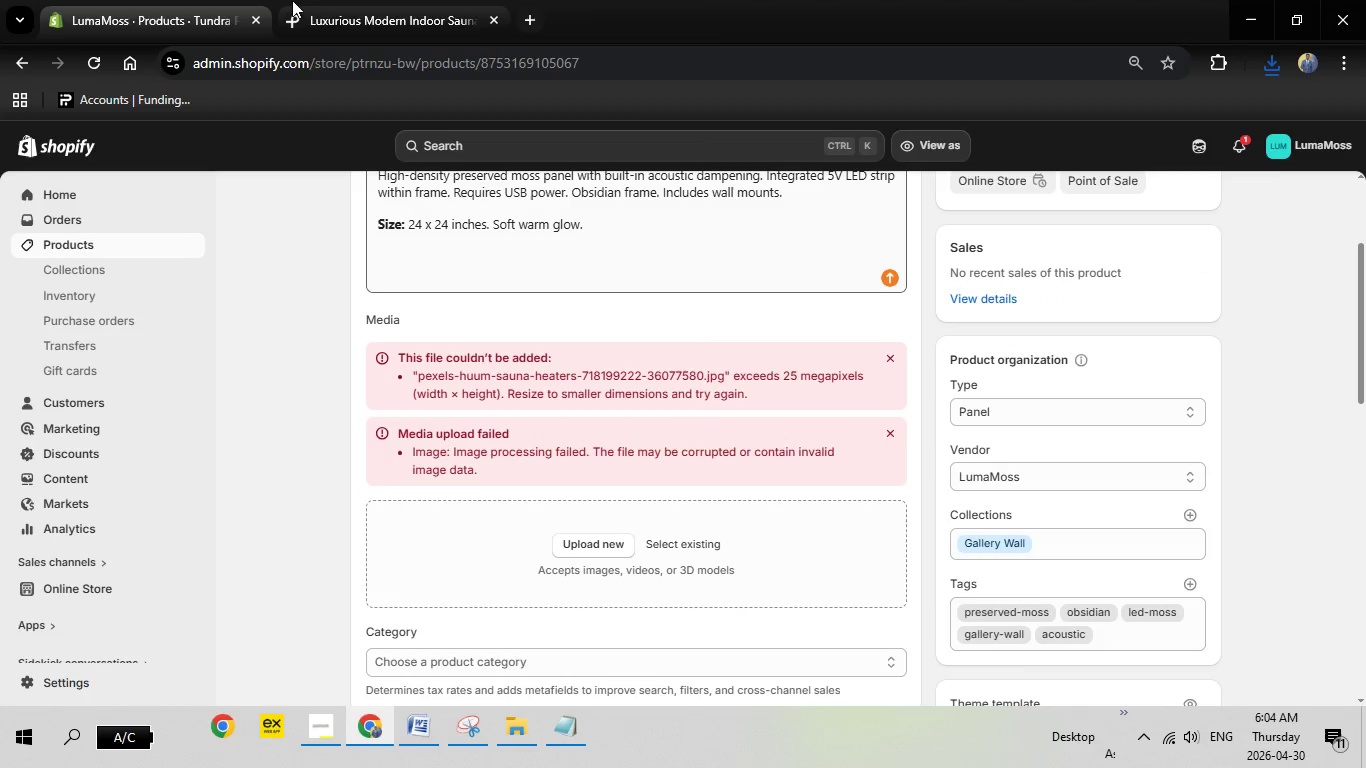 
left_click([310, 0])
 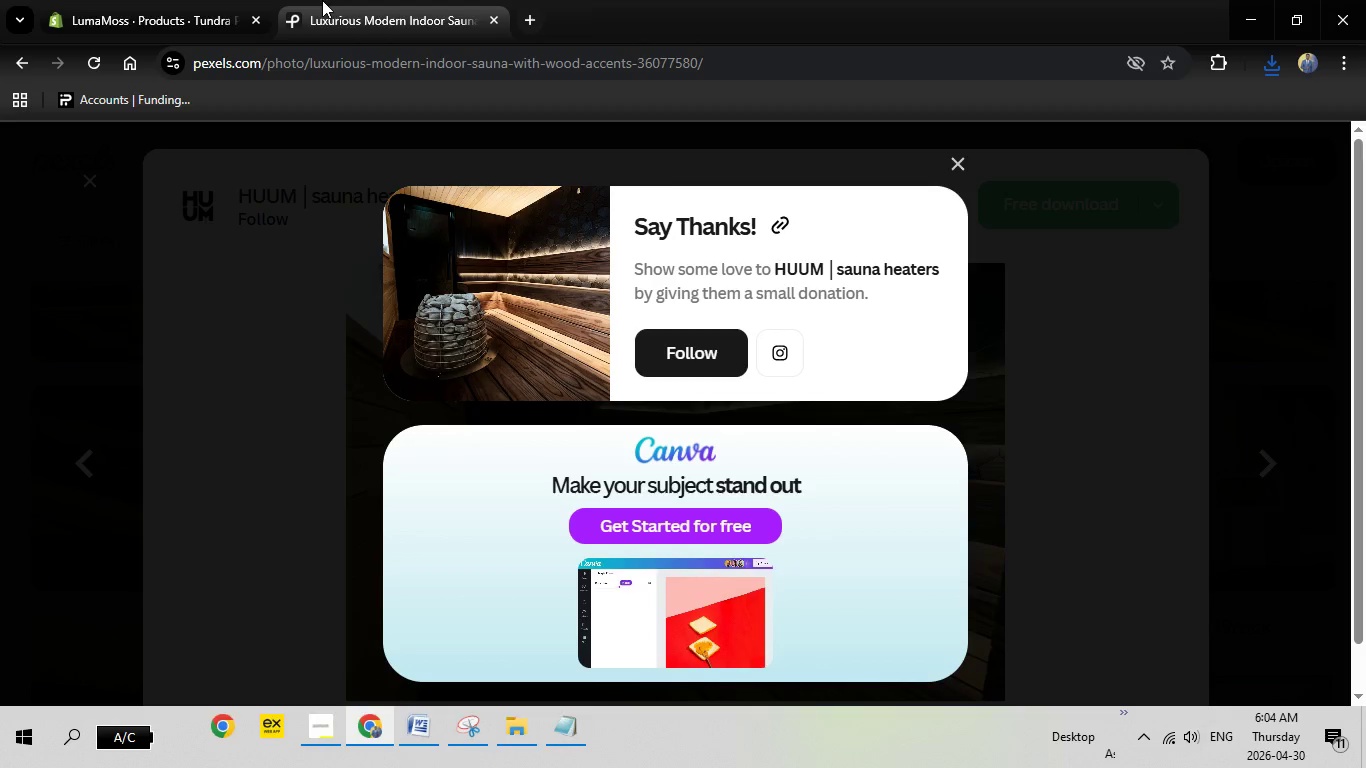 
key(Escape)
 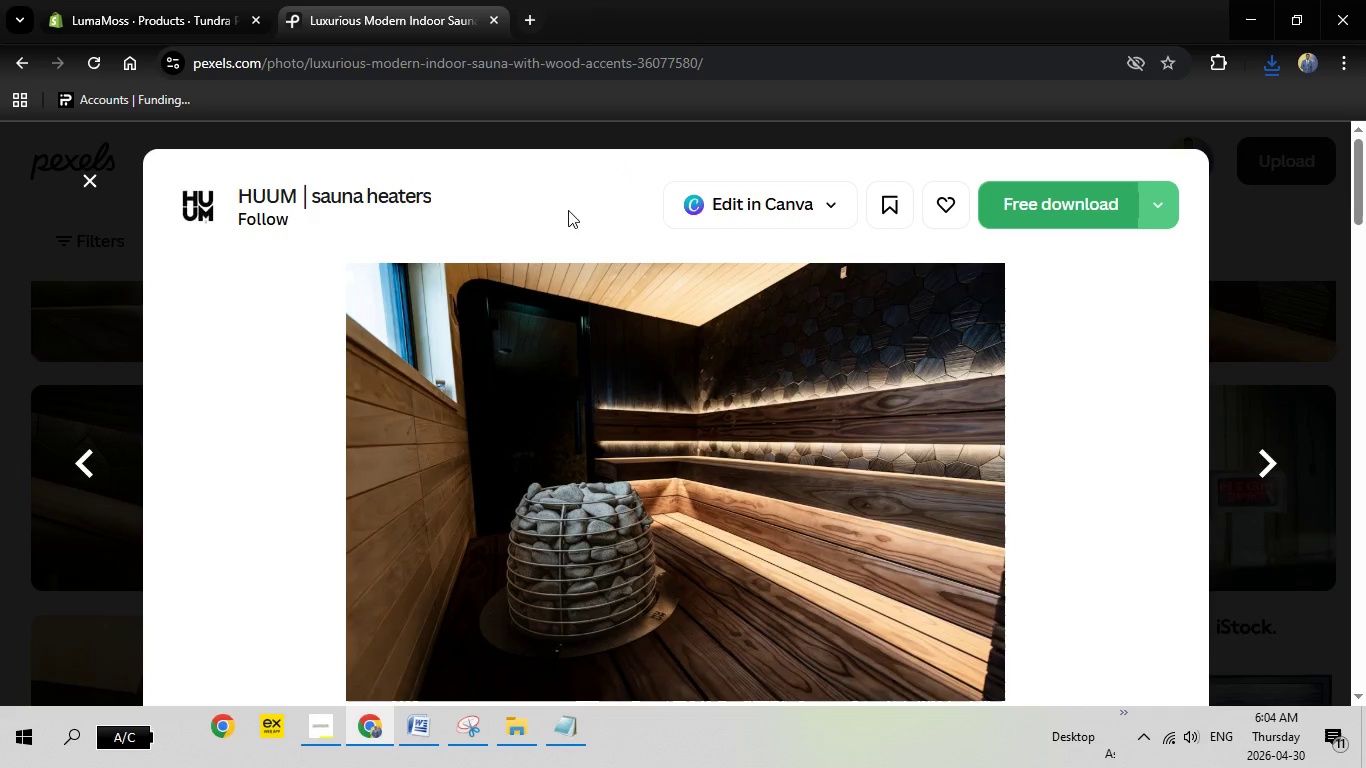 
key(Escape)
 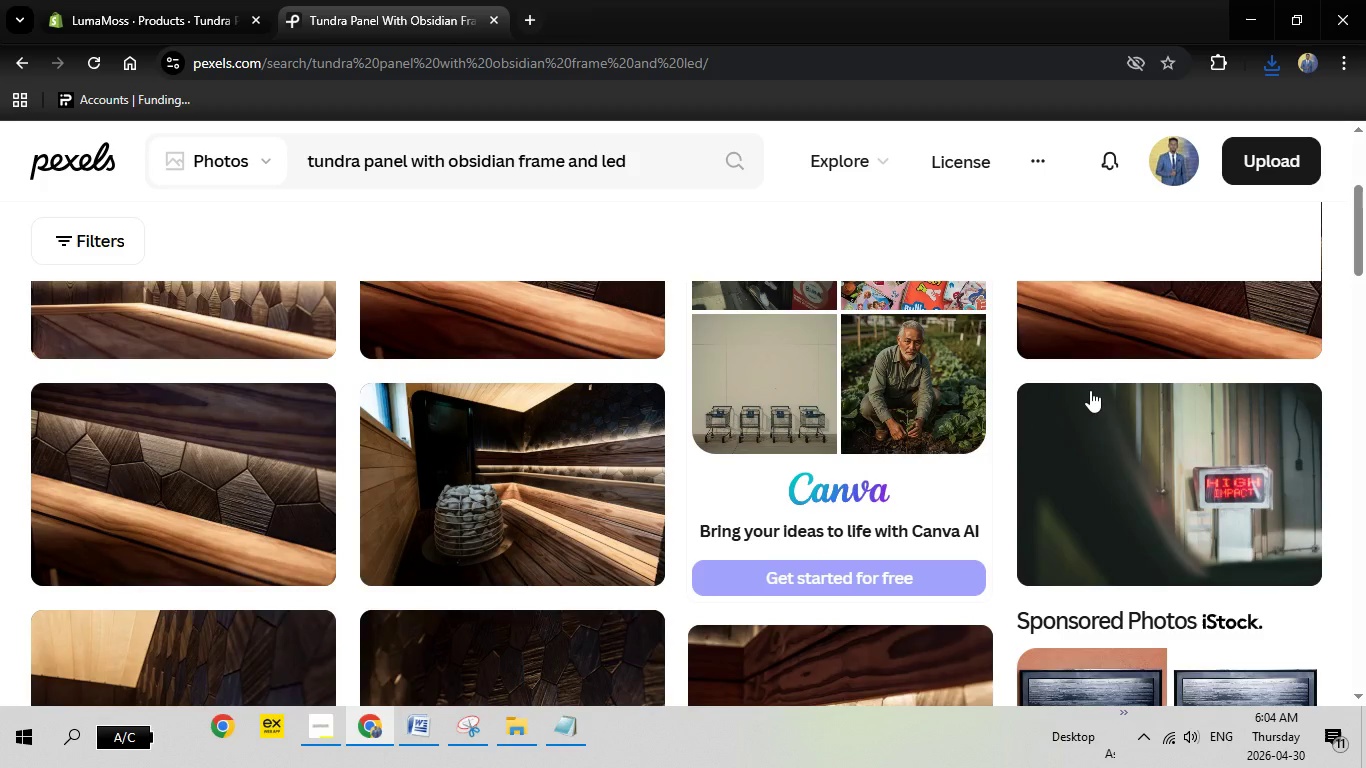 
scroll: coordinate [1104, 404], scroll_direction: down, amount: 12.0
 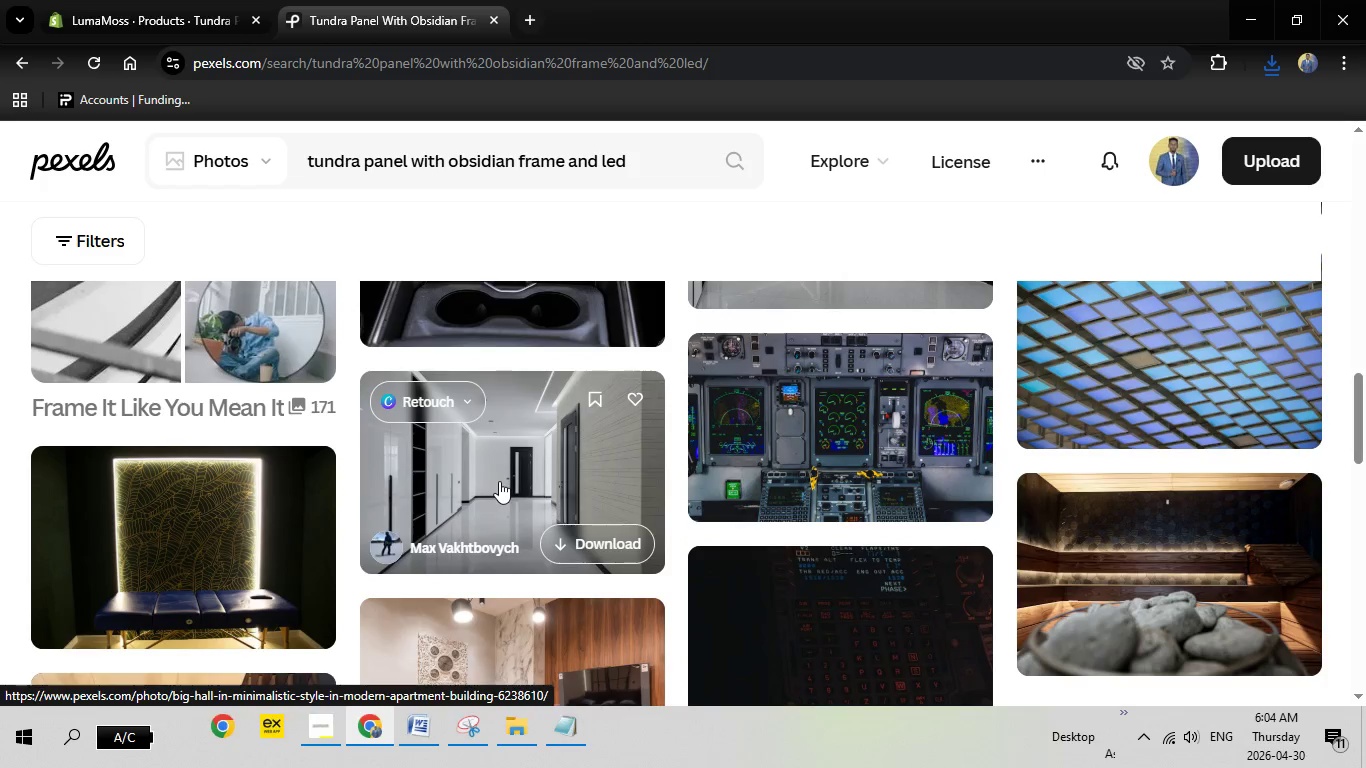 
left_click([499, 481])
 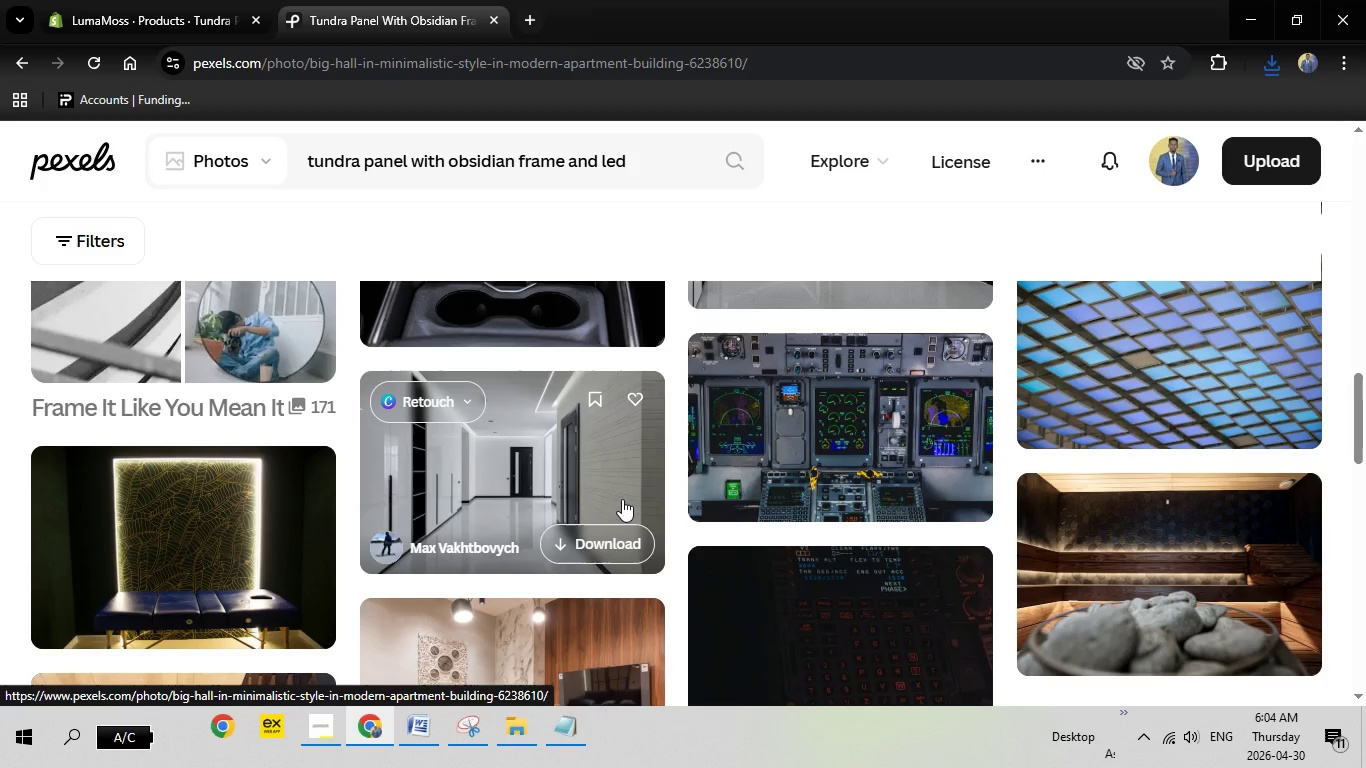 
mouse_move([631, 485])
 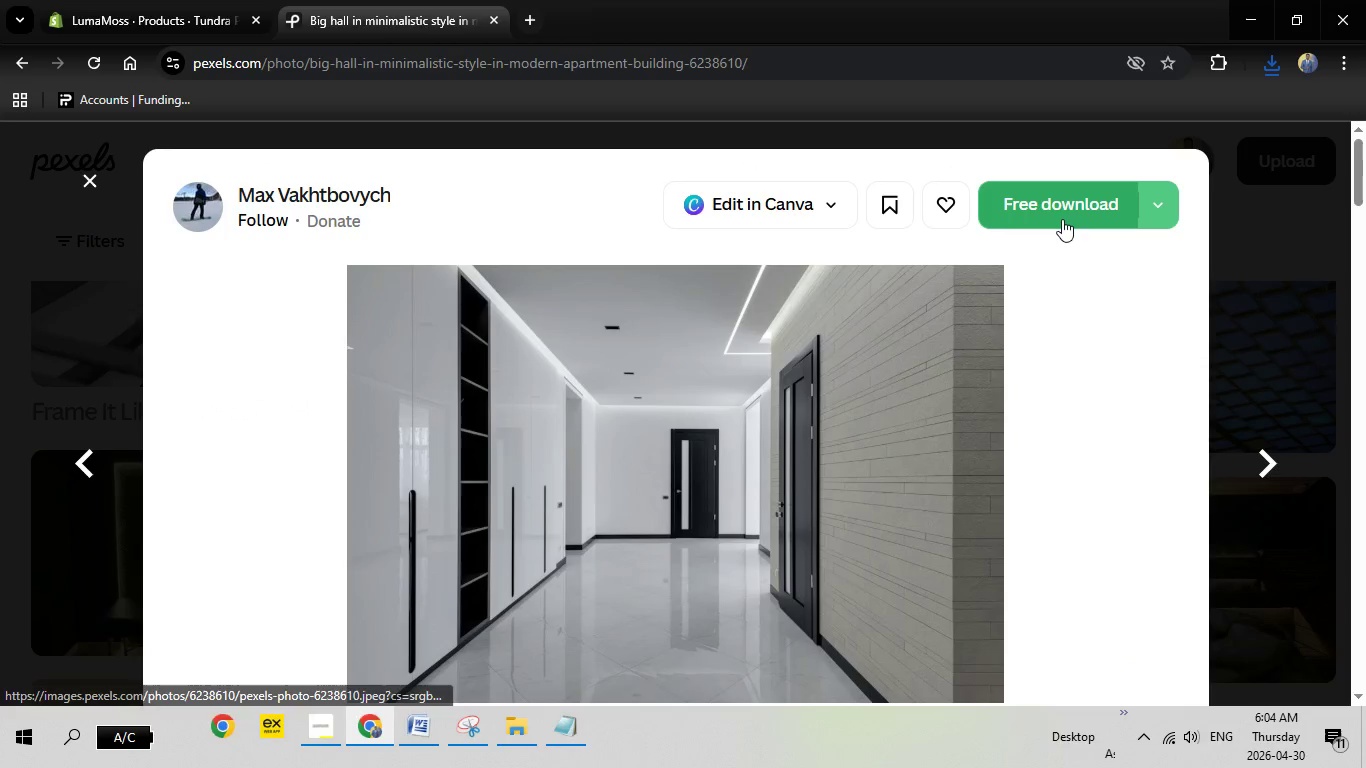 
left_click([1062, 219])
 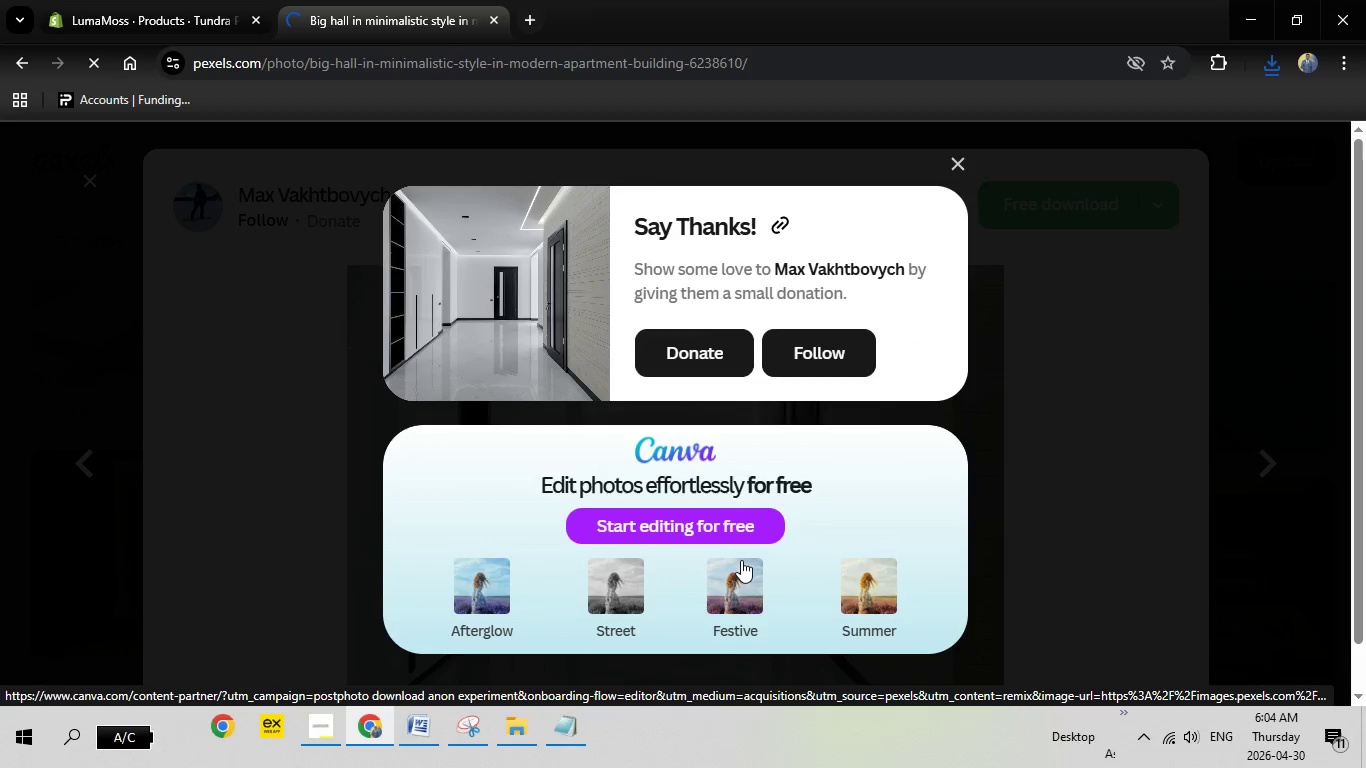 
wait(11.72)
 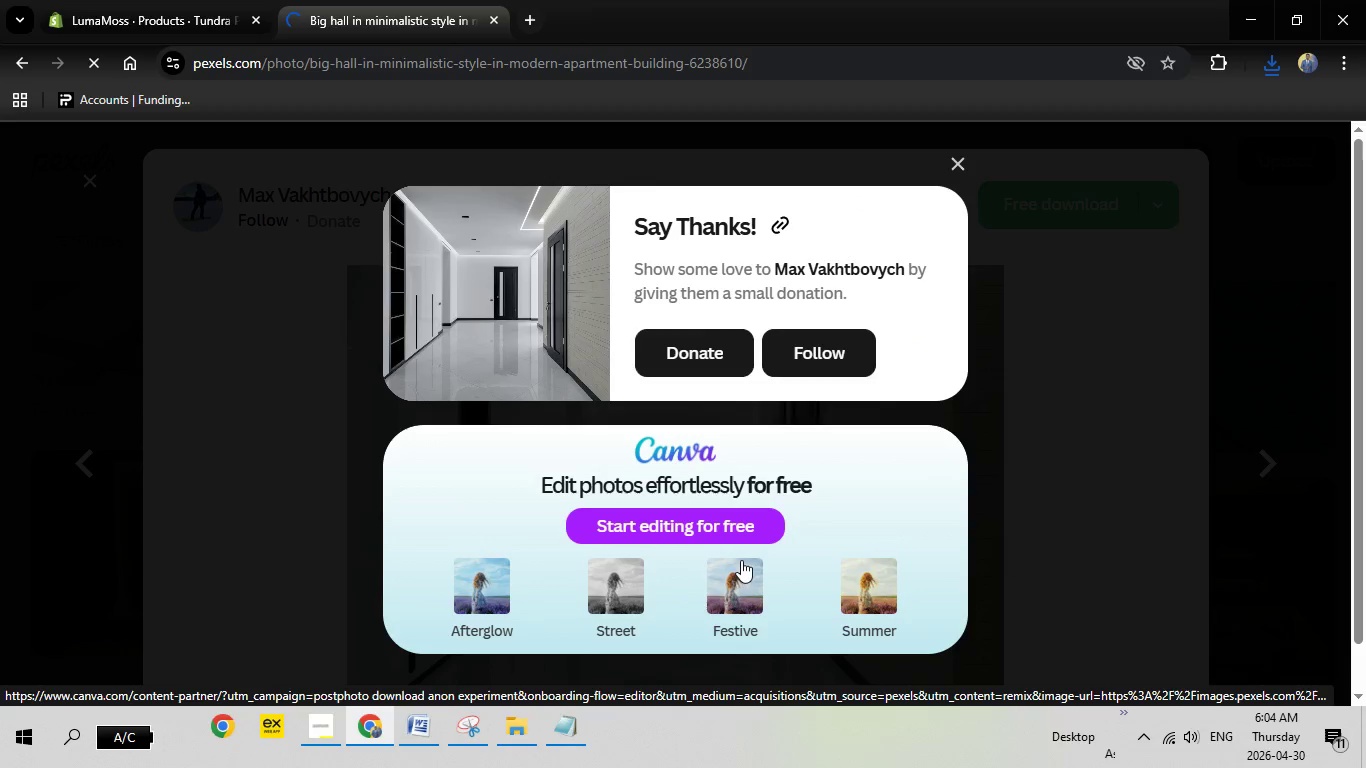 
left_click([1092, 587])
 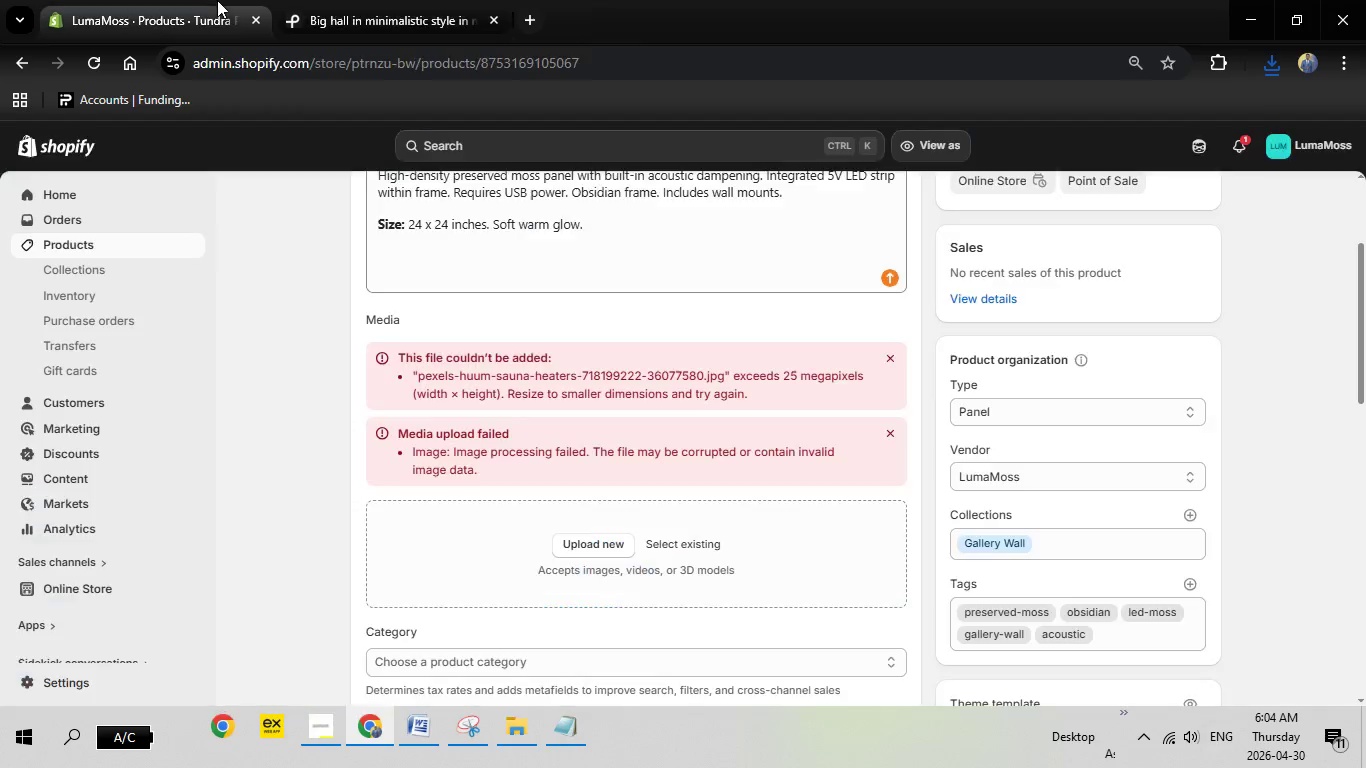 
left_click([217, 0])
 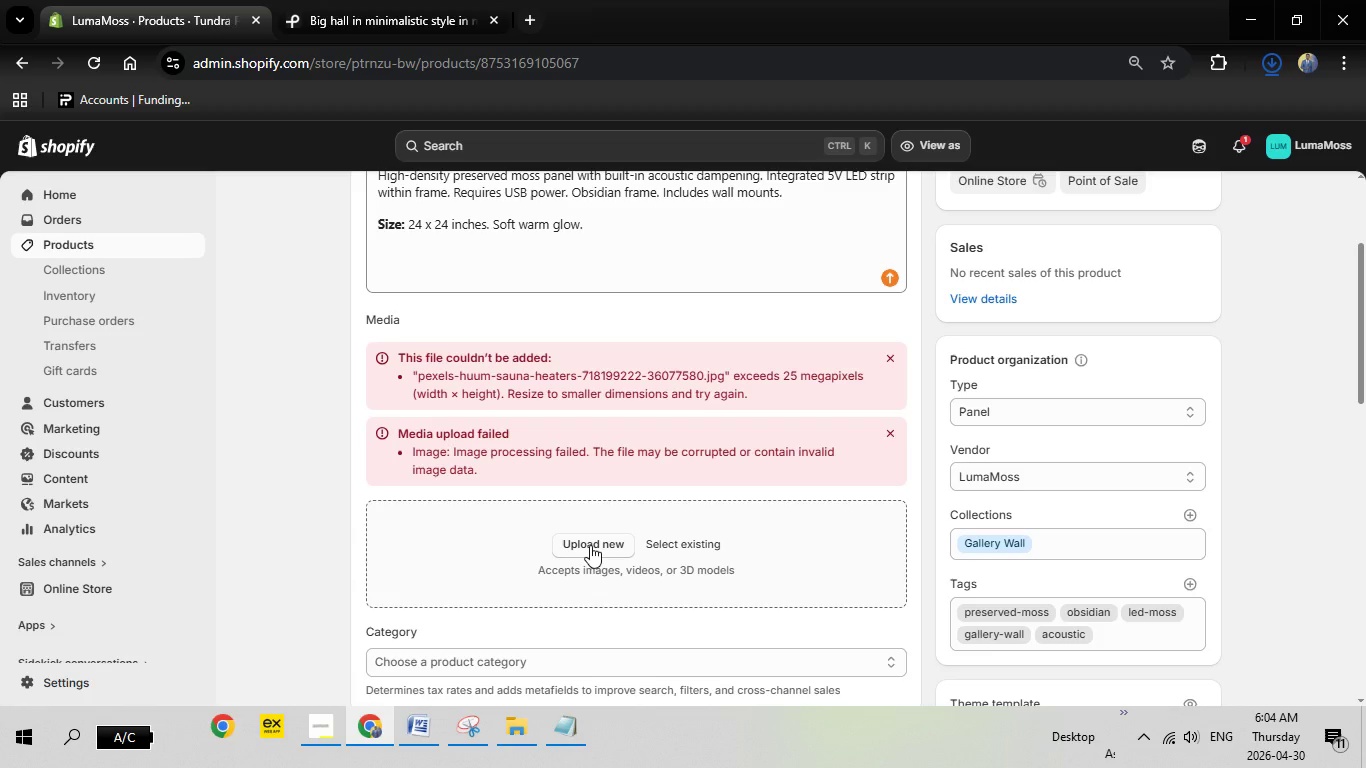 
left_click([590, 545])
 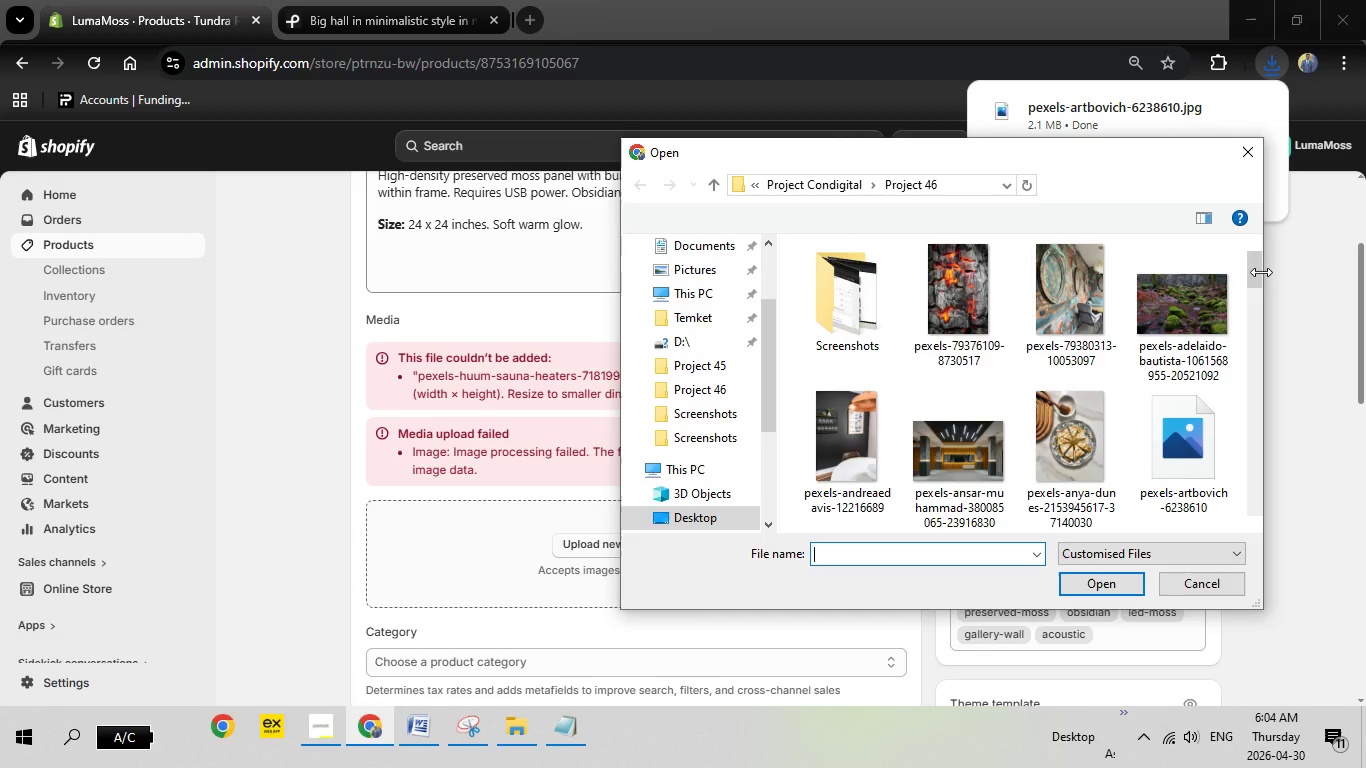 
left_click_drag(start_coordinate=[1252, 267], to_coordinate=[1252, 276])
 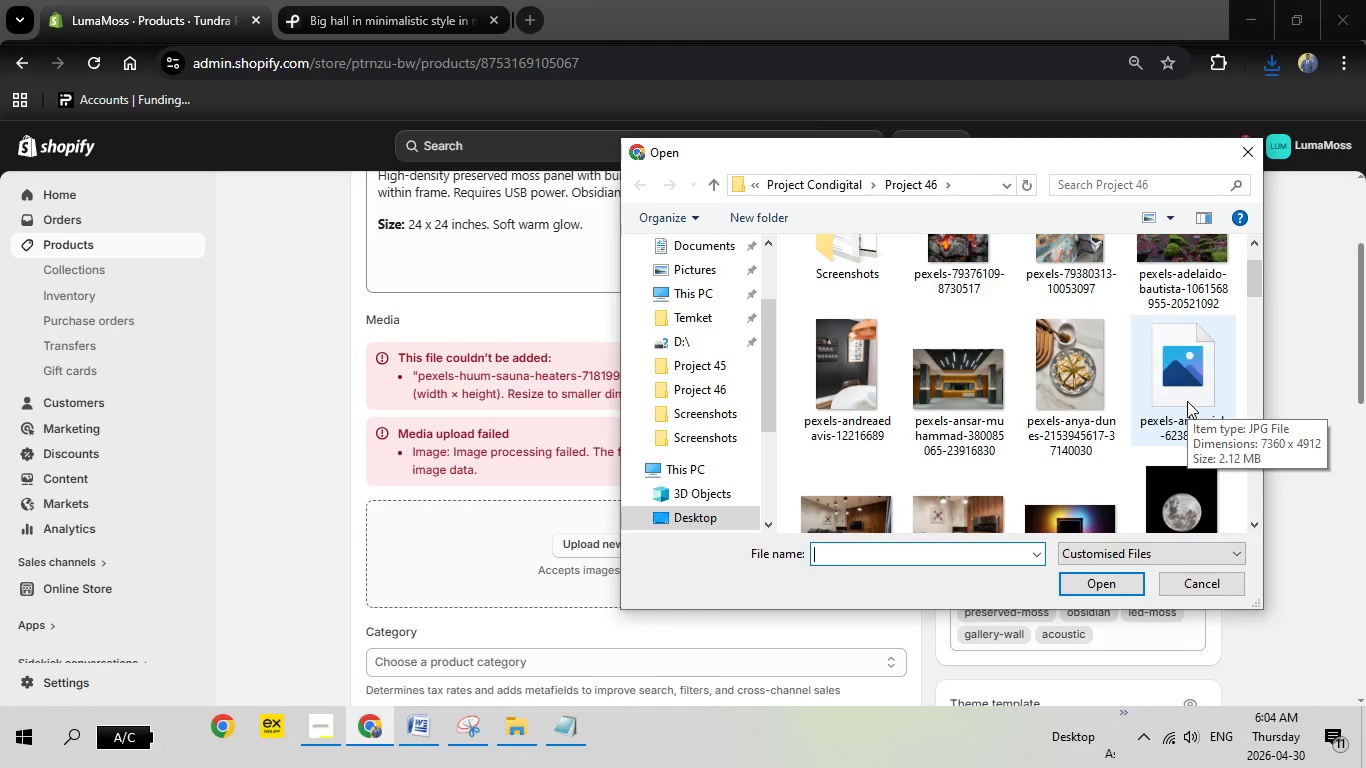 
double_click([1187, 399])
 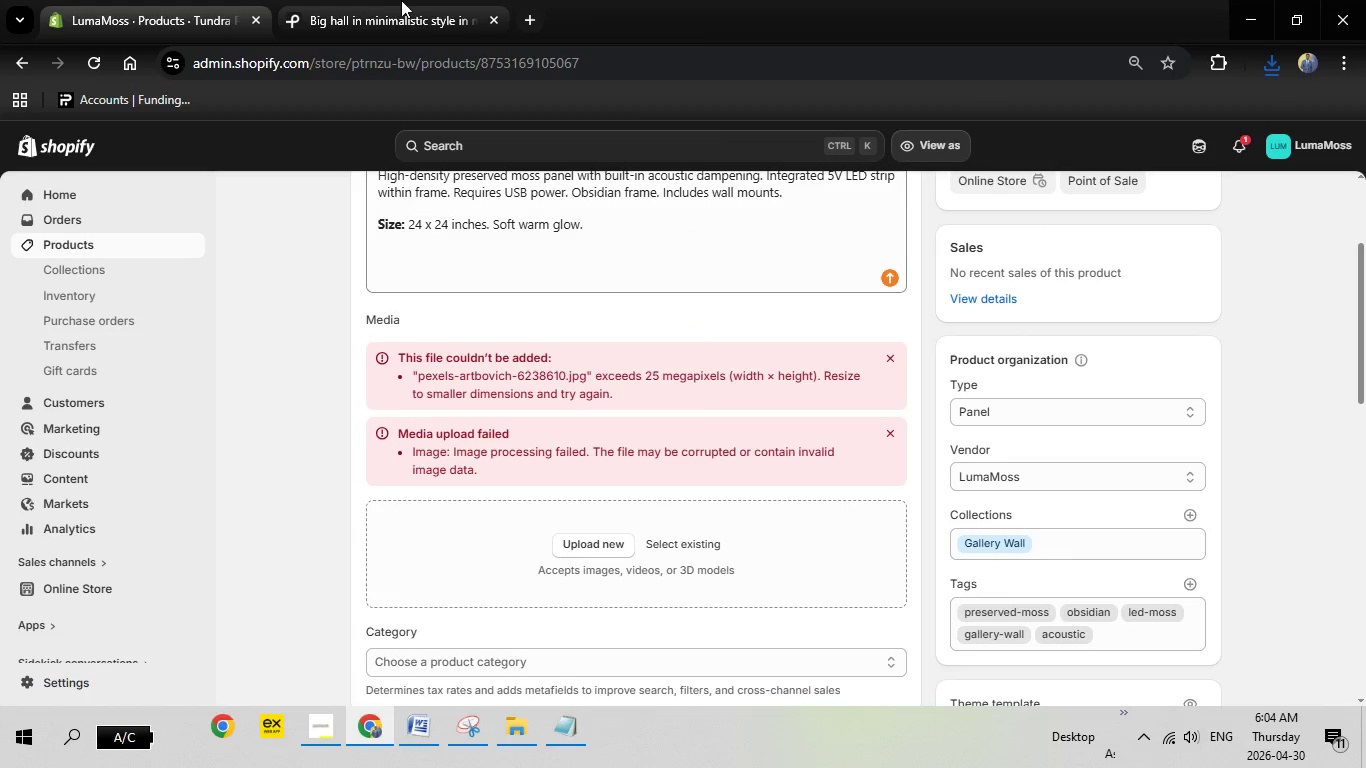 
left_click([391, 0])
 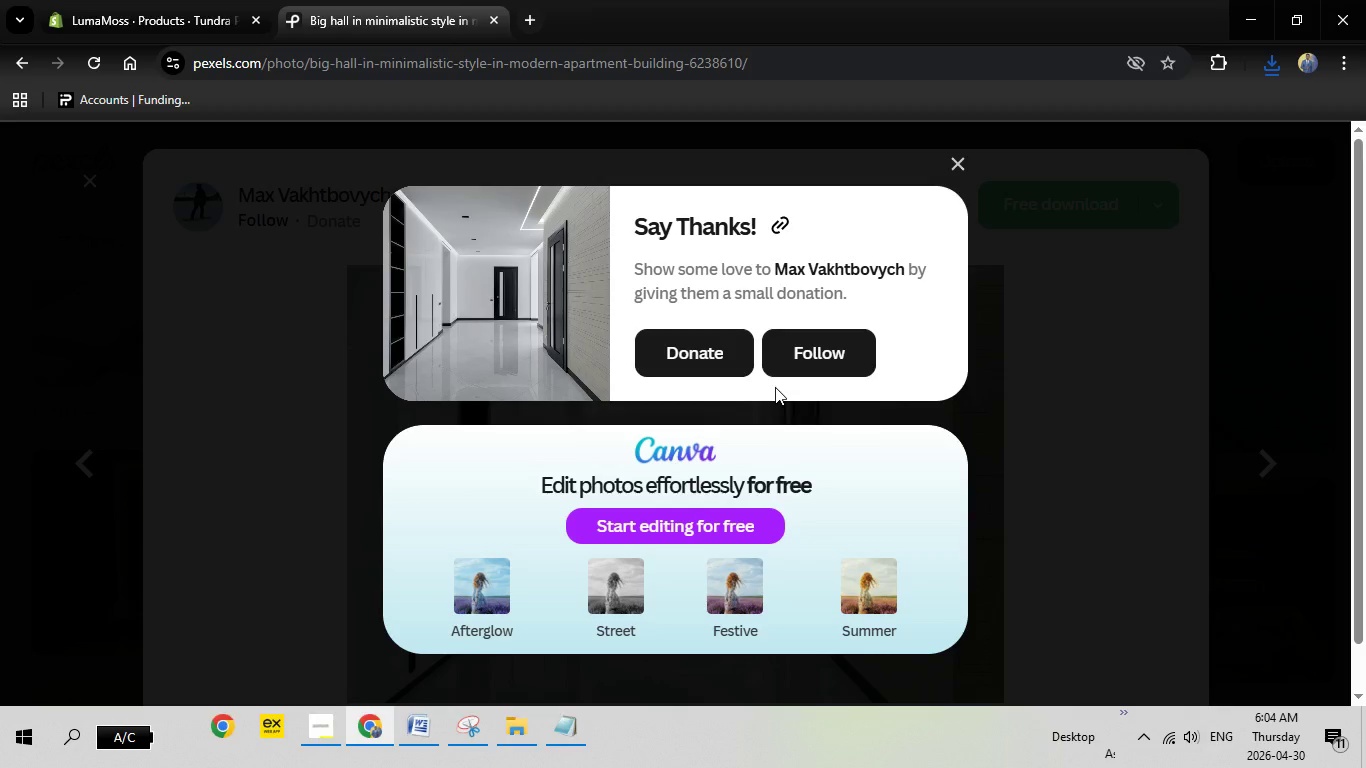 
key(Escape)
 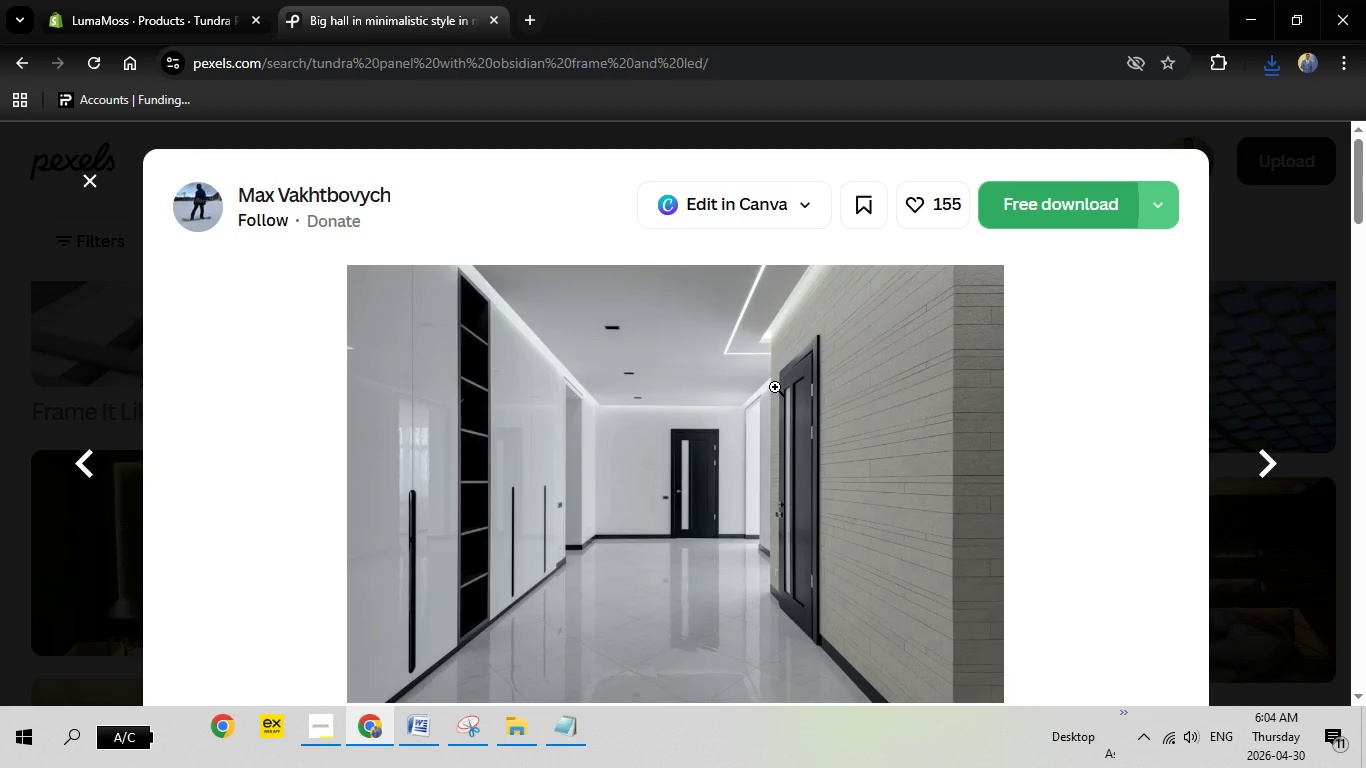 
key(Escape)
 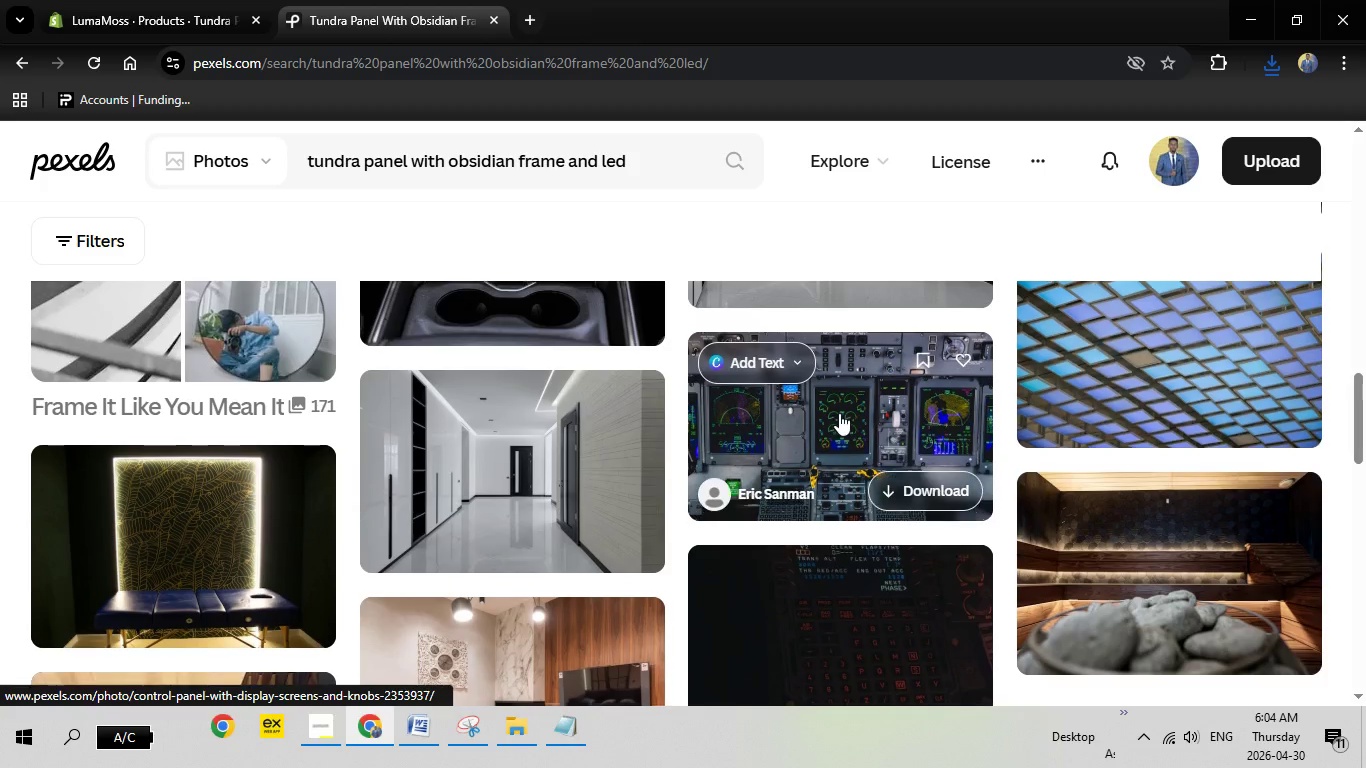 
scroll: coordinate [839, 413], scroll_direction: down, amount: 5.0
 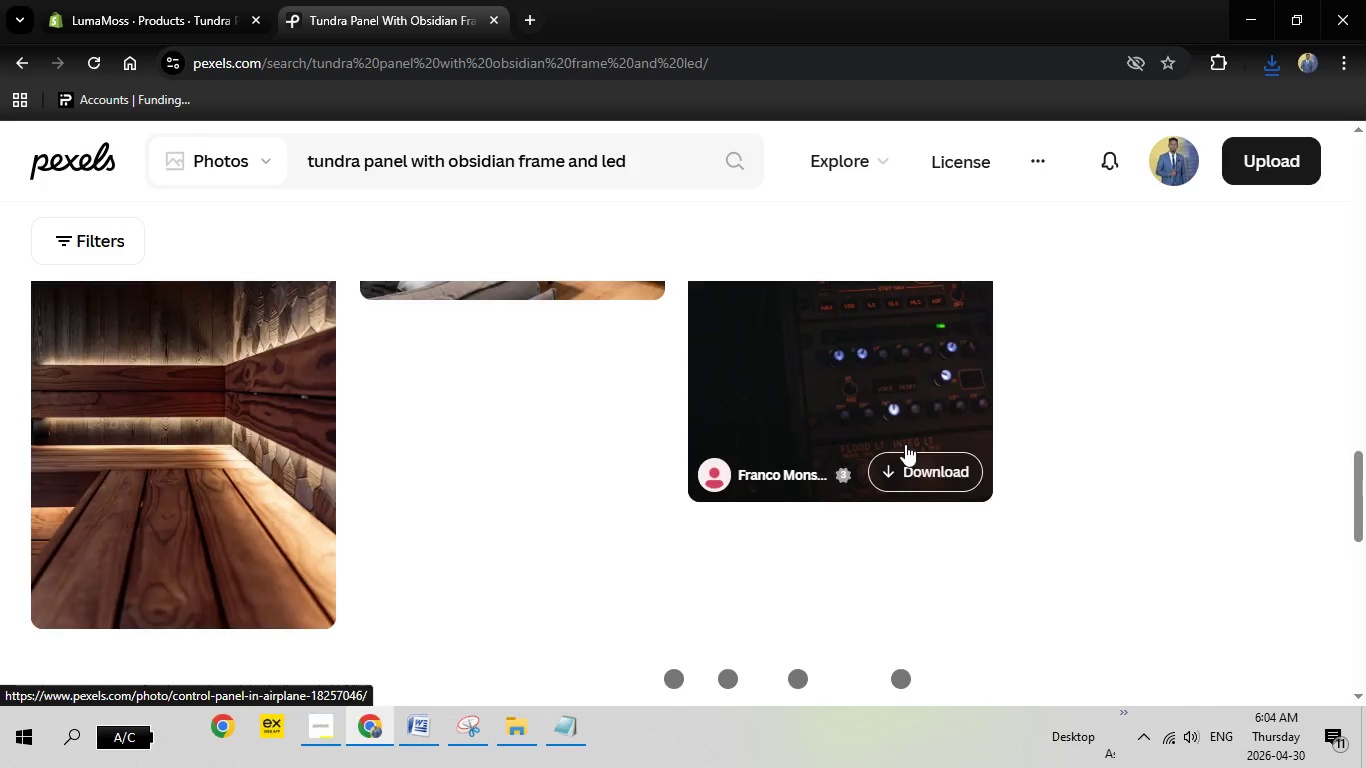 
scroll: coordinate [930, 462], scroll_direction: up, amount: 3.0
 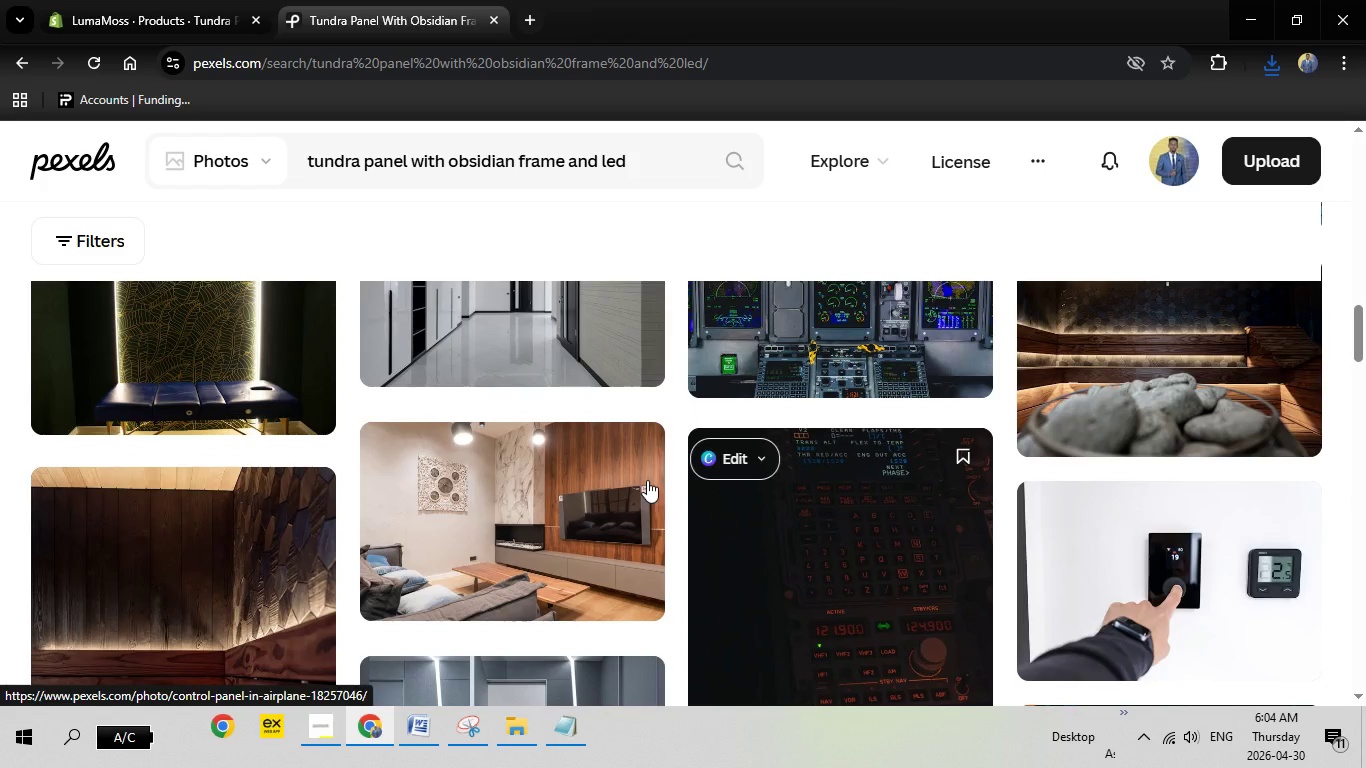 
scroll: coordinate [682, 485], scroll_direction: down, amount: 2.0
 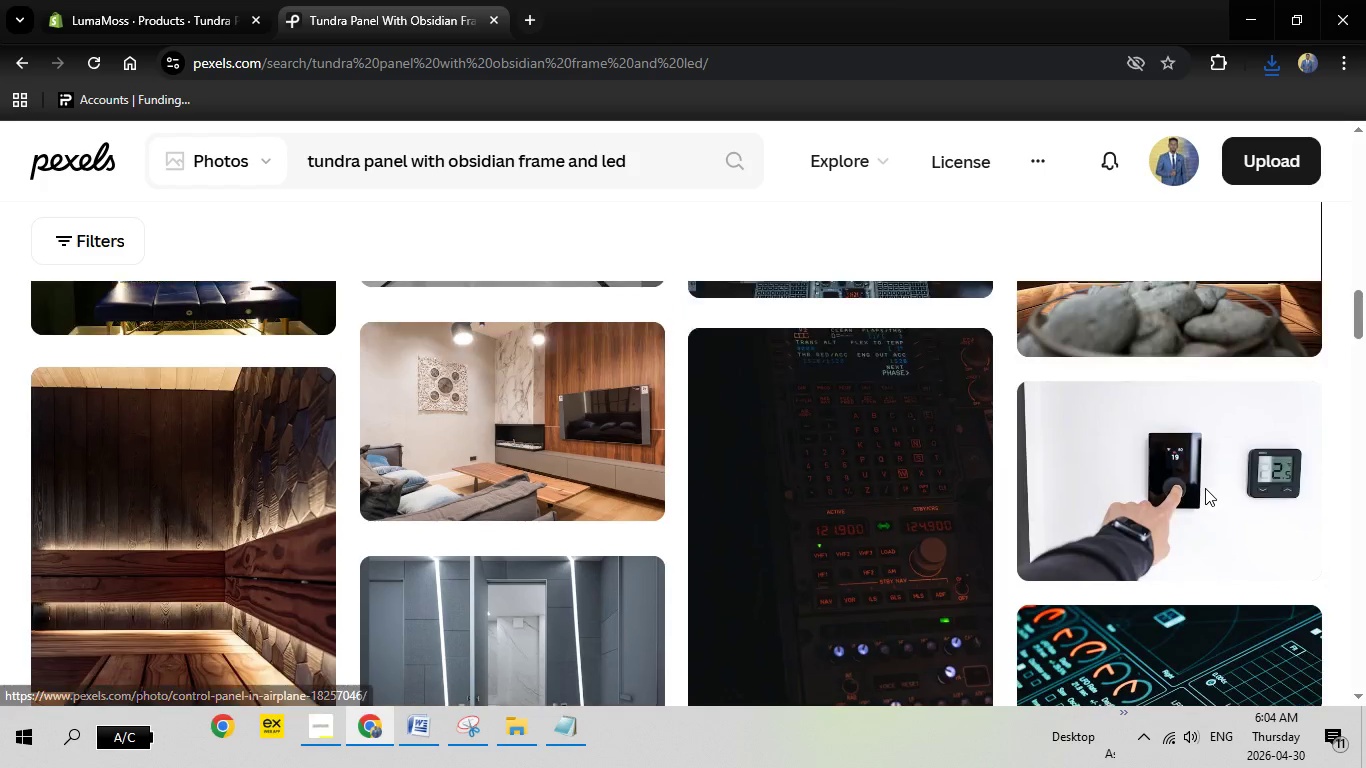 
scroll: coordinate [749, 466], scroll_direction: up, amount: 7.0
 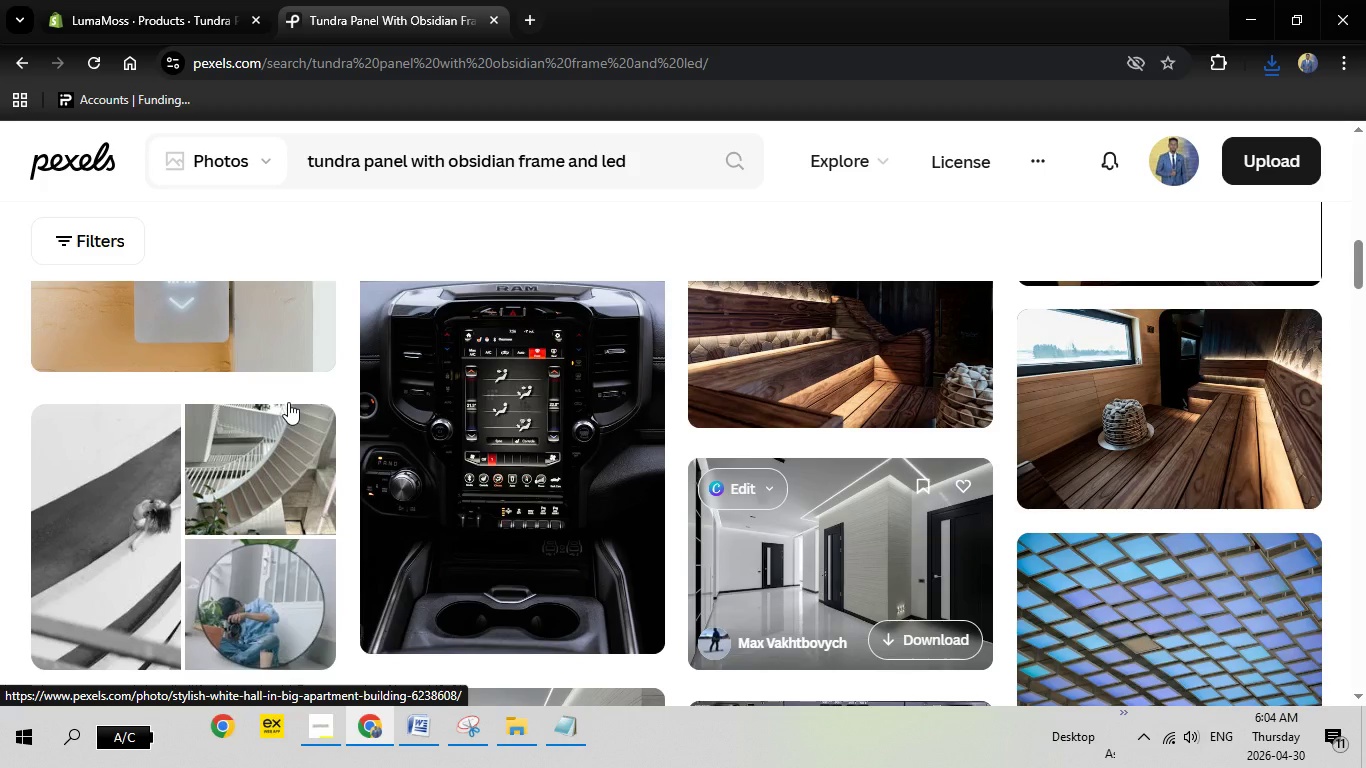 
wait(7.72)
 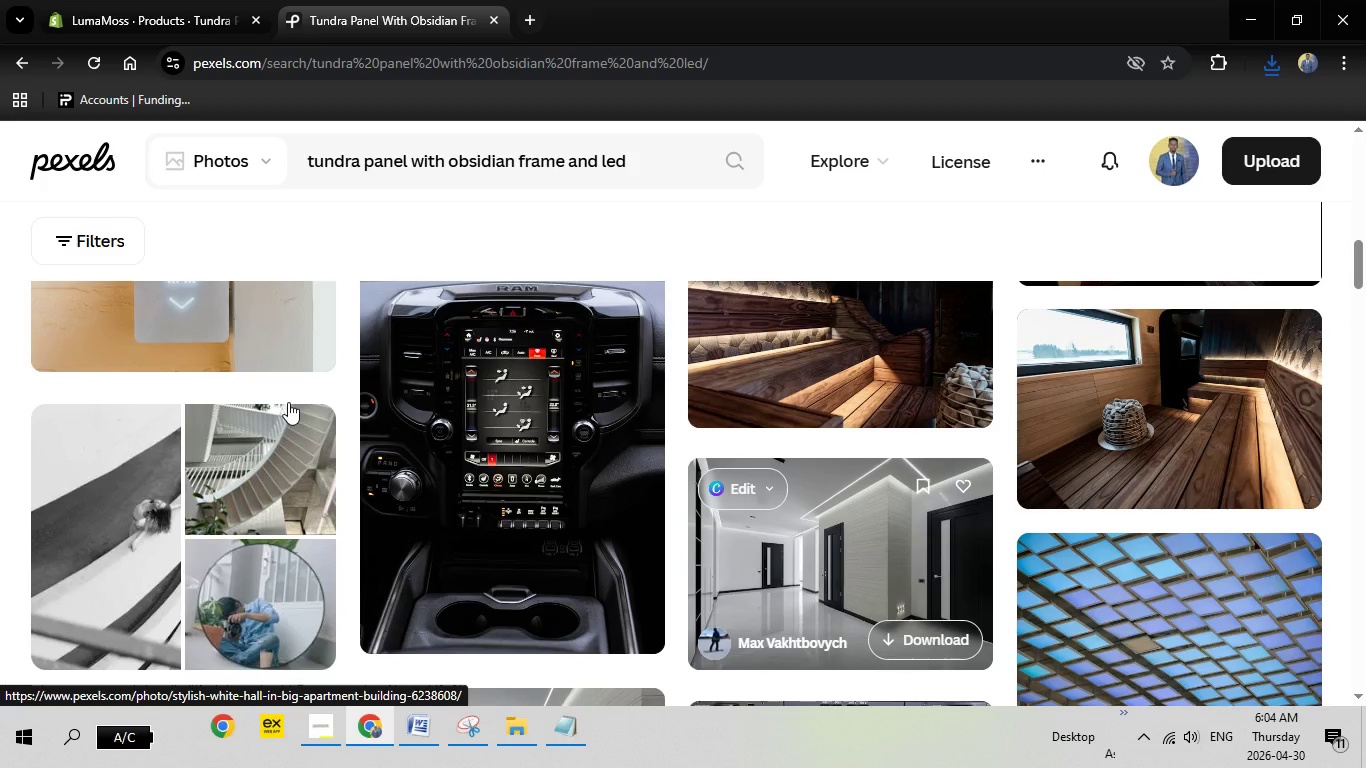 
left_click([472, 473])
 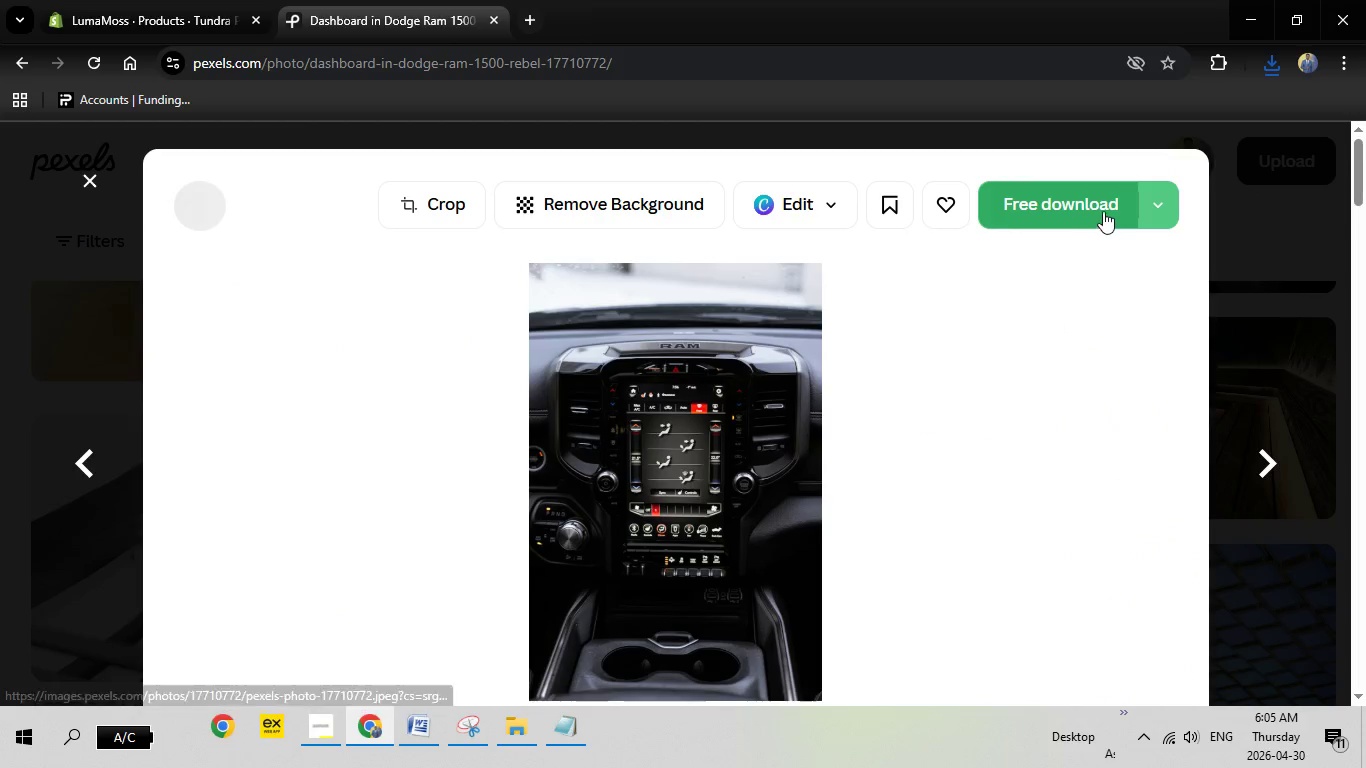 
left_click([1023, 210])
 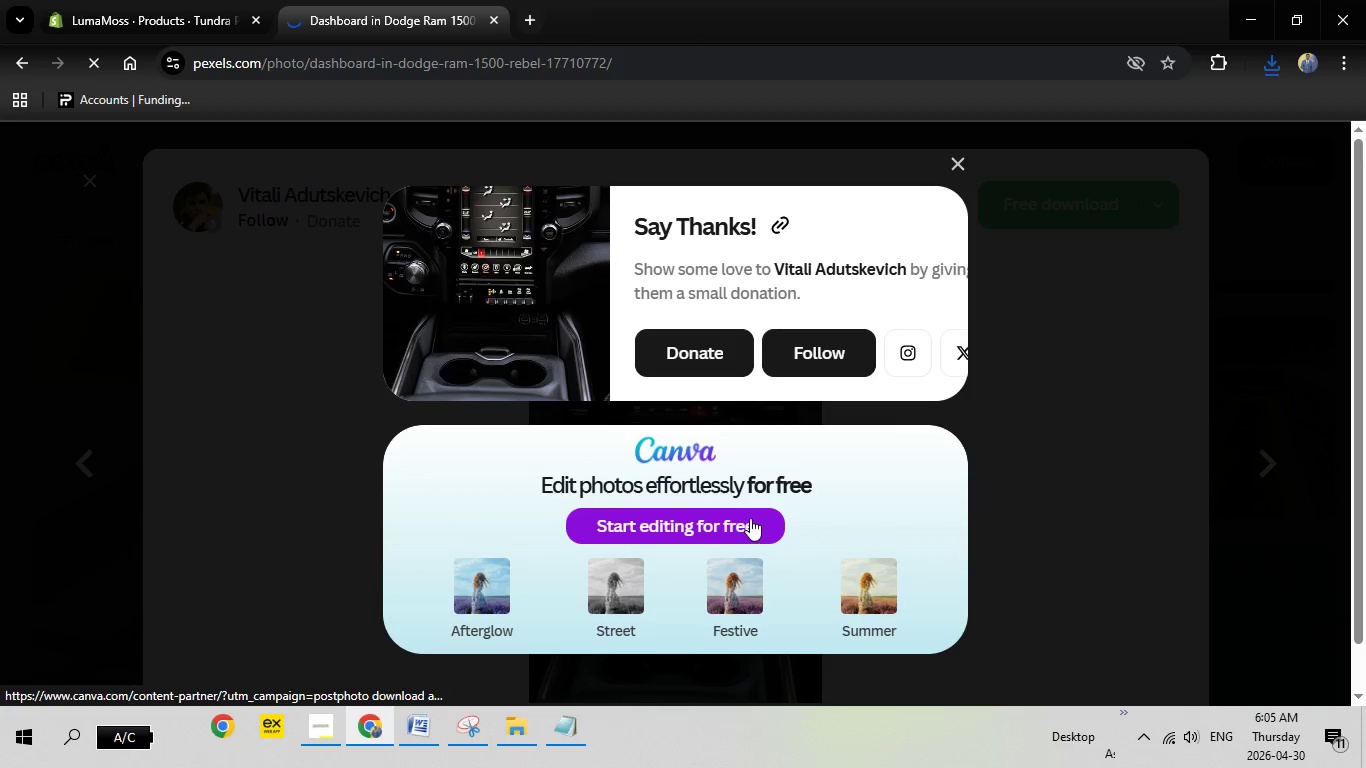 
wait(9.08)
 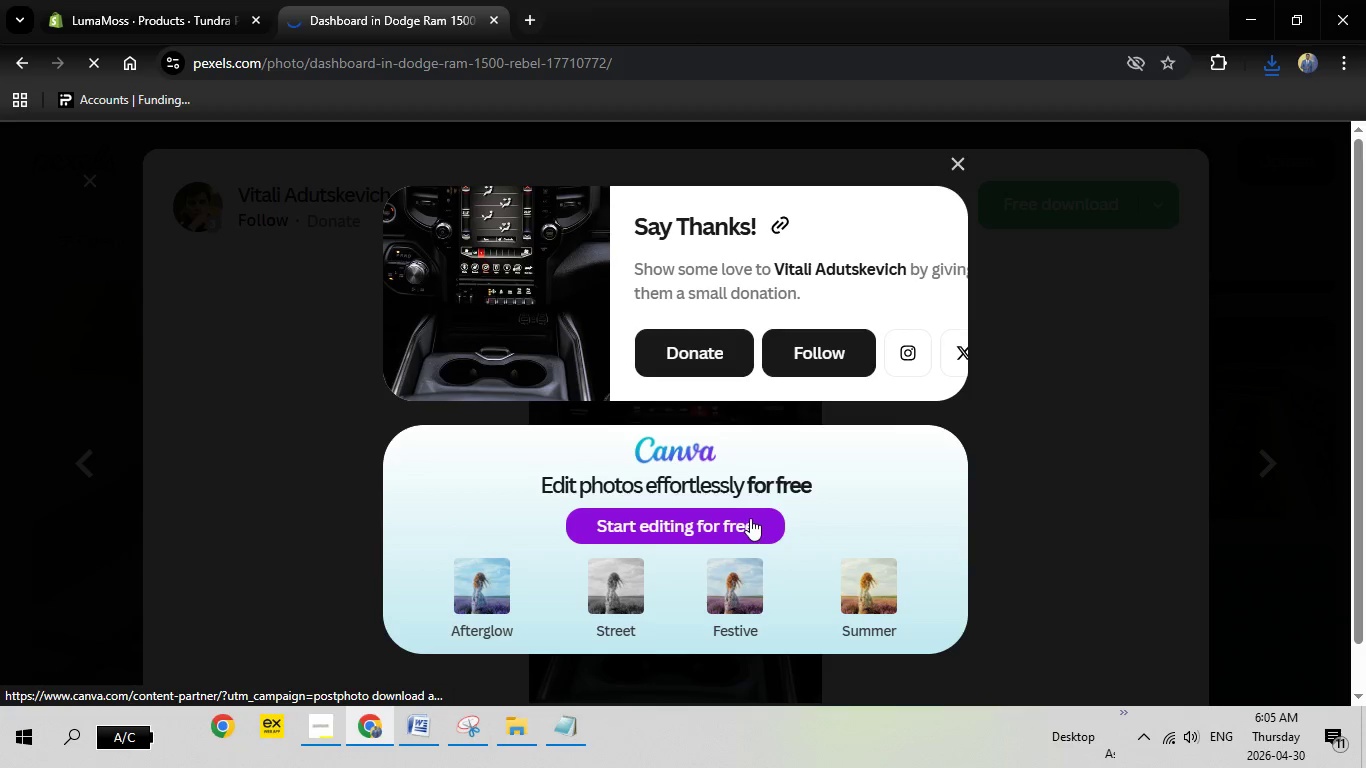 
left_click([1110, 587])
 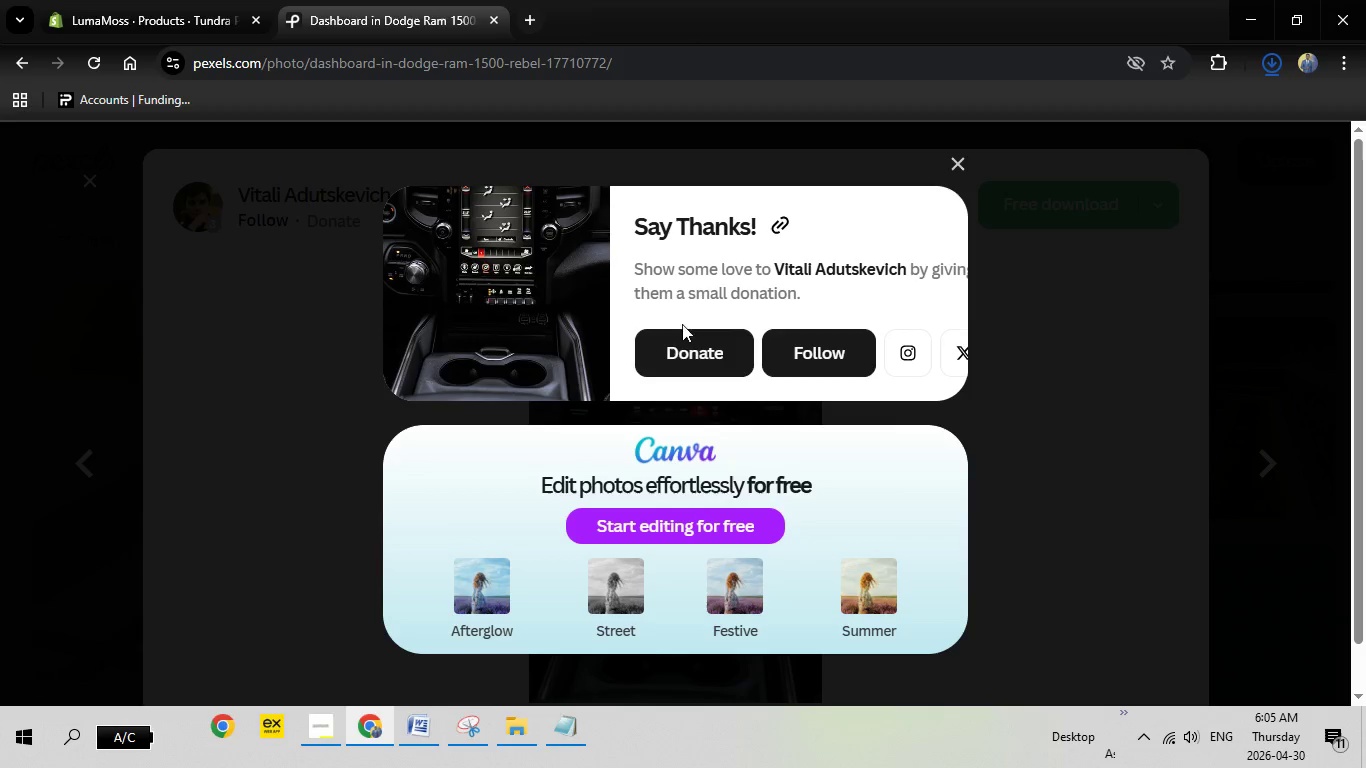 
left_click([151, 0])
 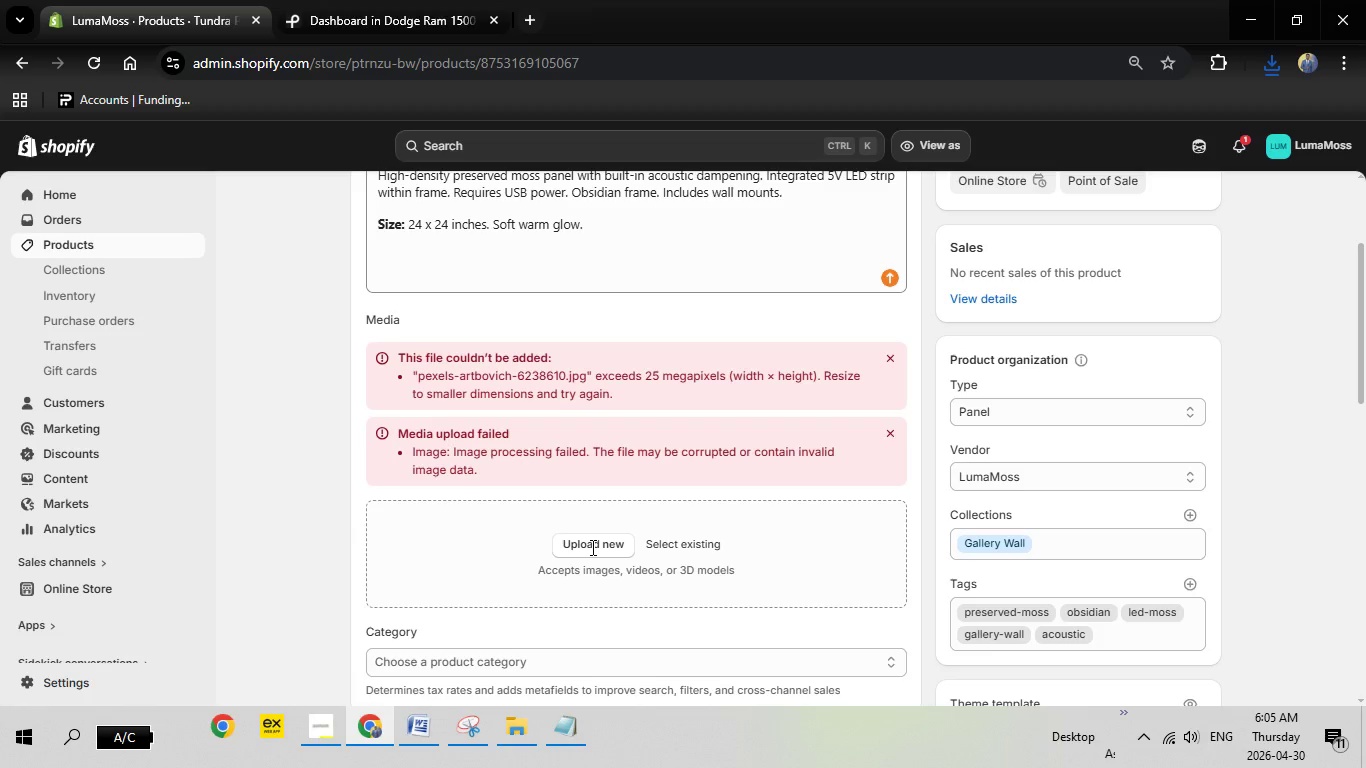 
left_click([591, 547])
 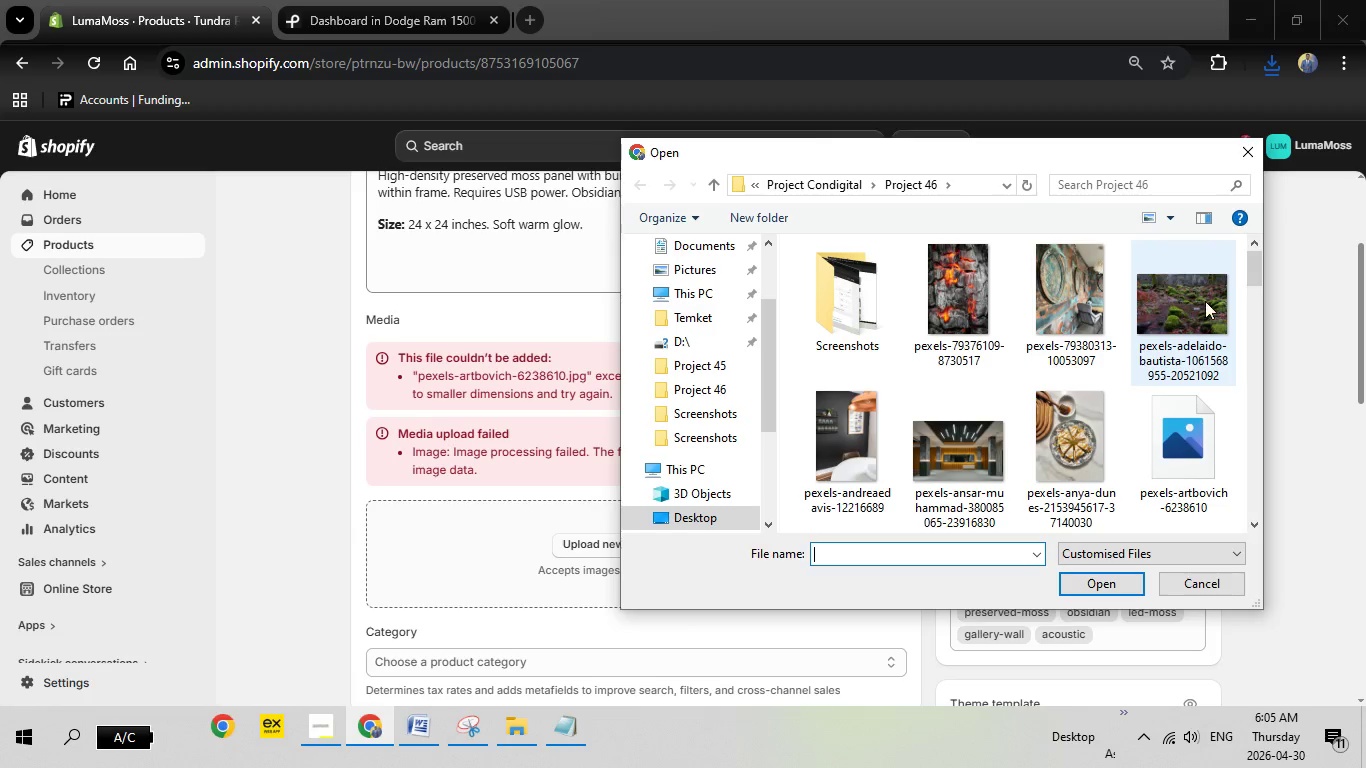 
scroll: coordinate [1196, 414], scroll_direction: down, amount: 1.0
 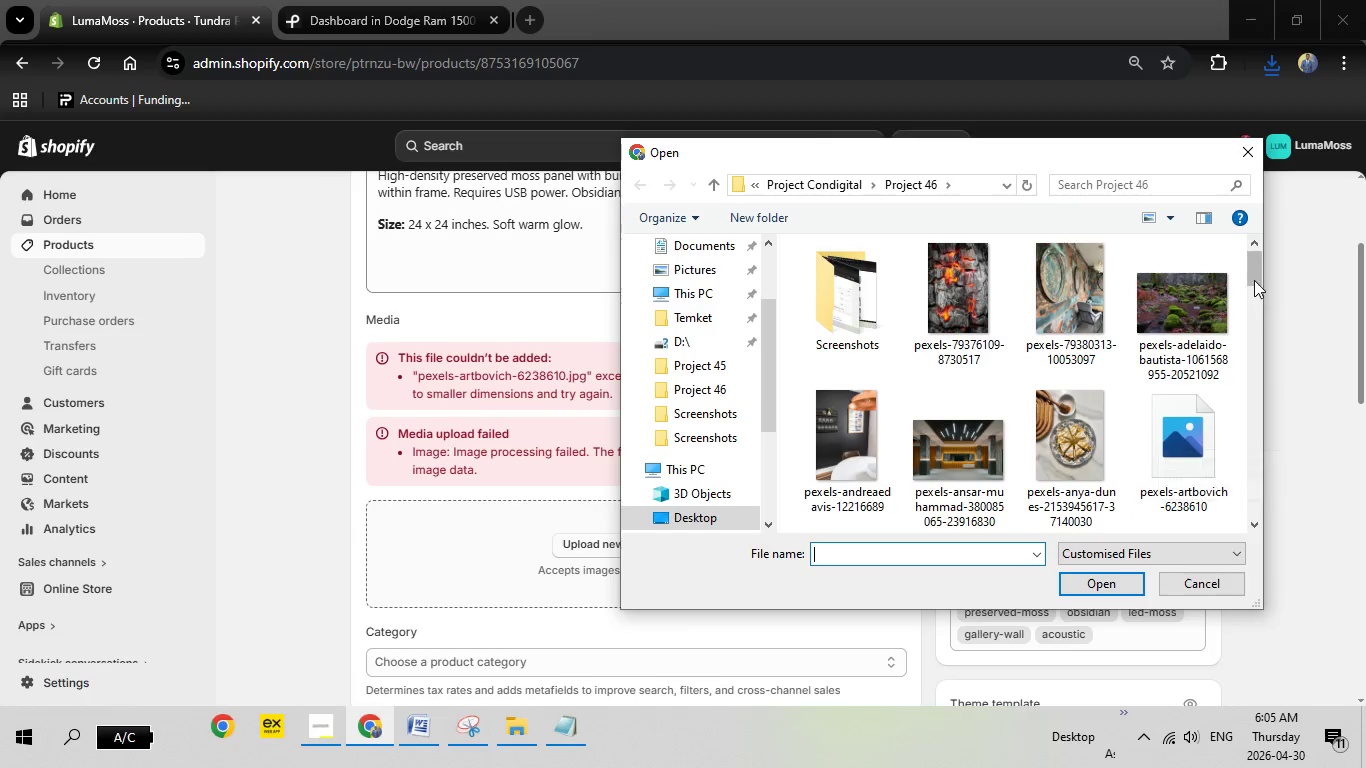 
left_click_drag(start_coordinate=[1253, 274], to_coordinate=[1250, 504])
 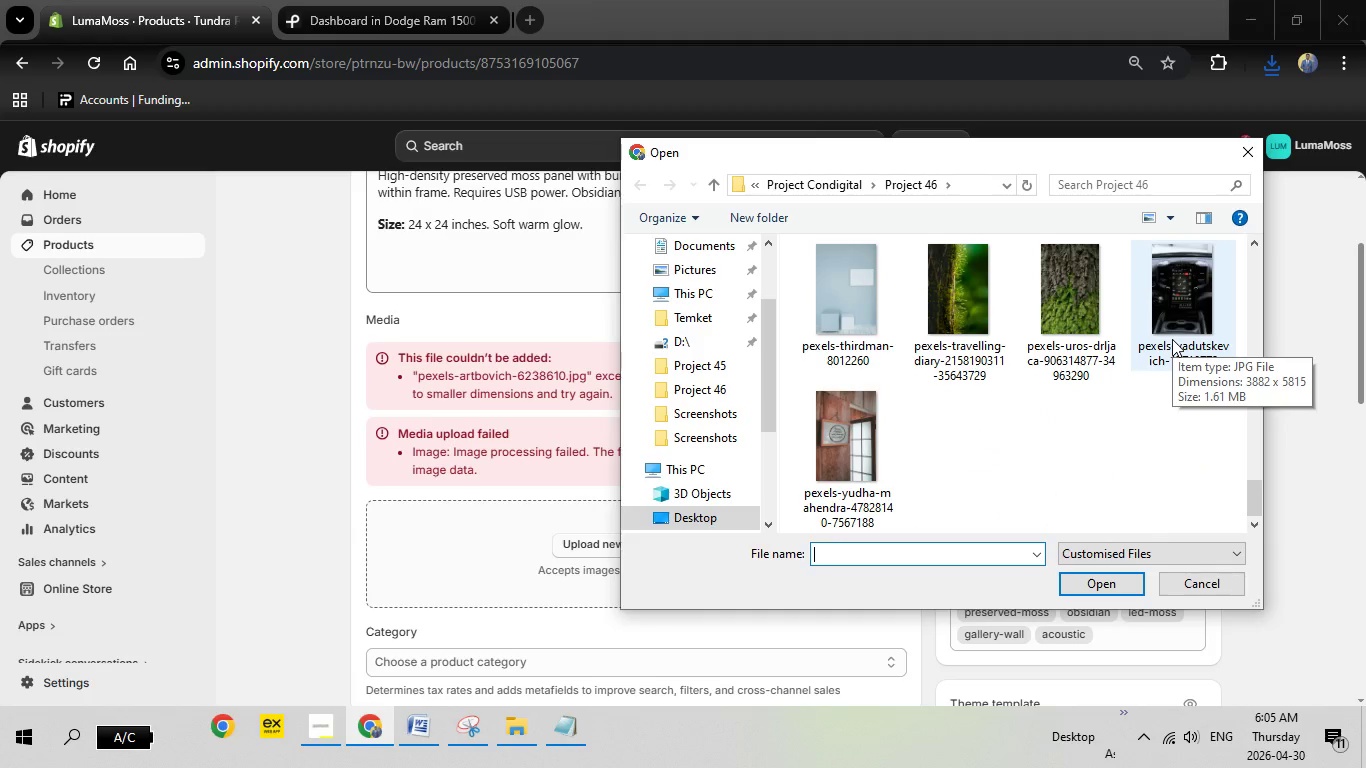 
double_click([1172, 339])
 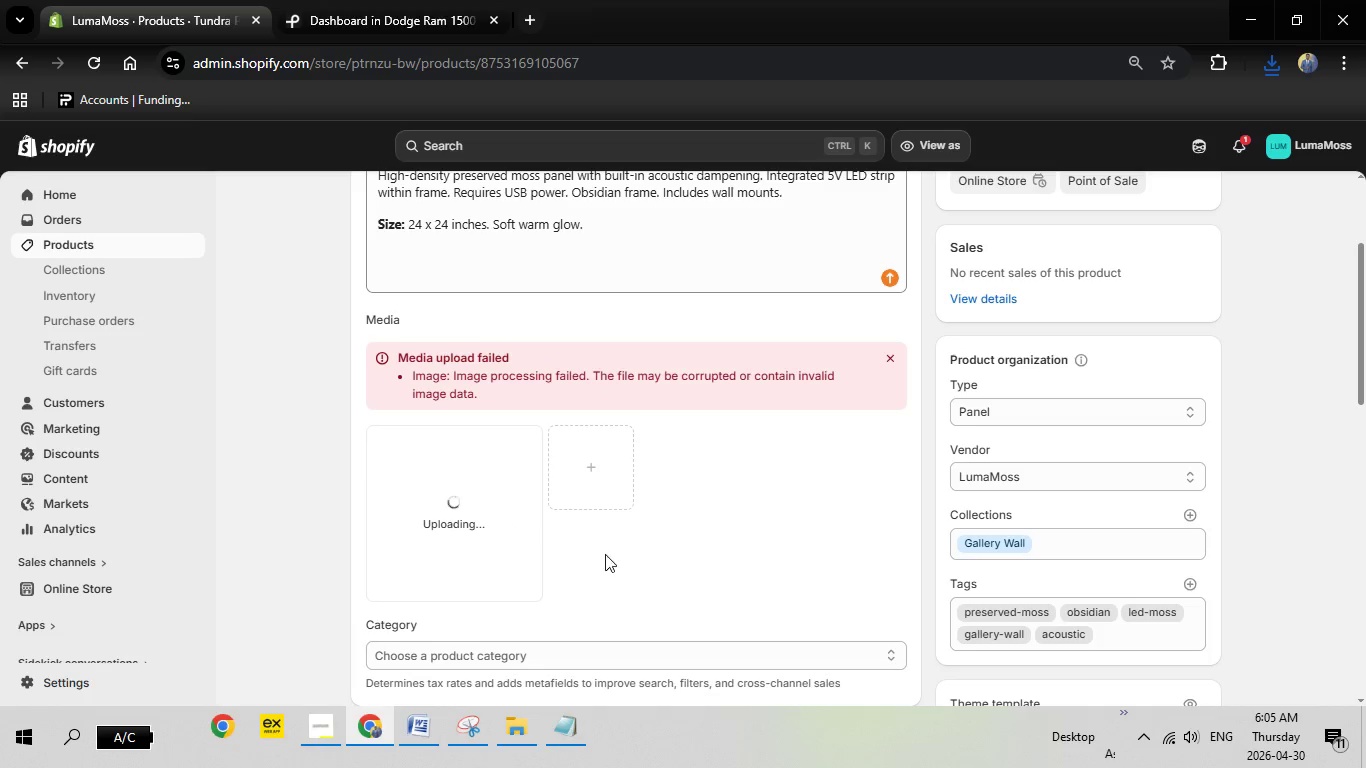 
wait(10.94)
 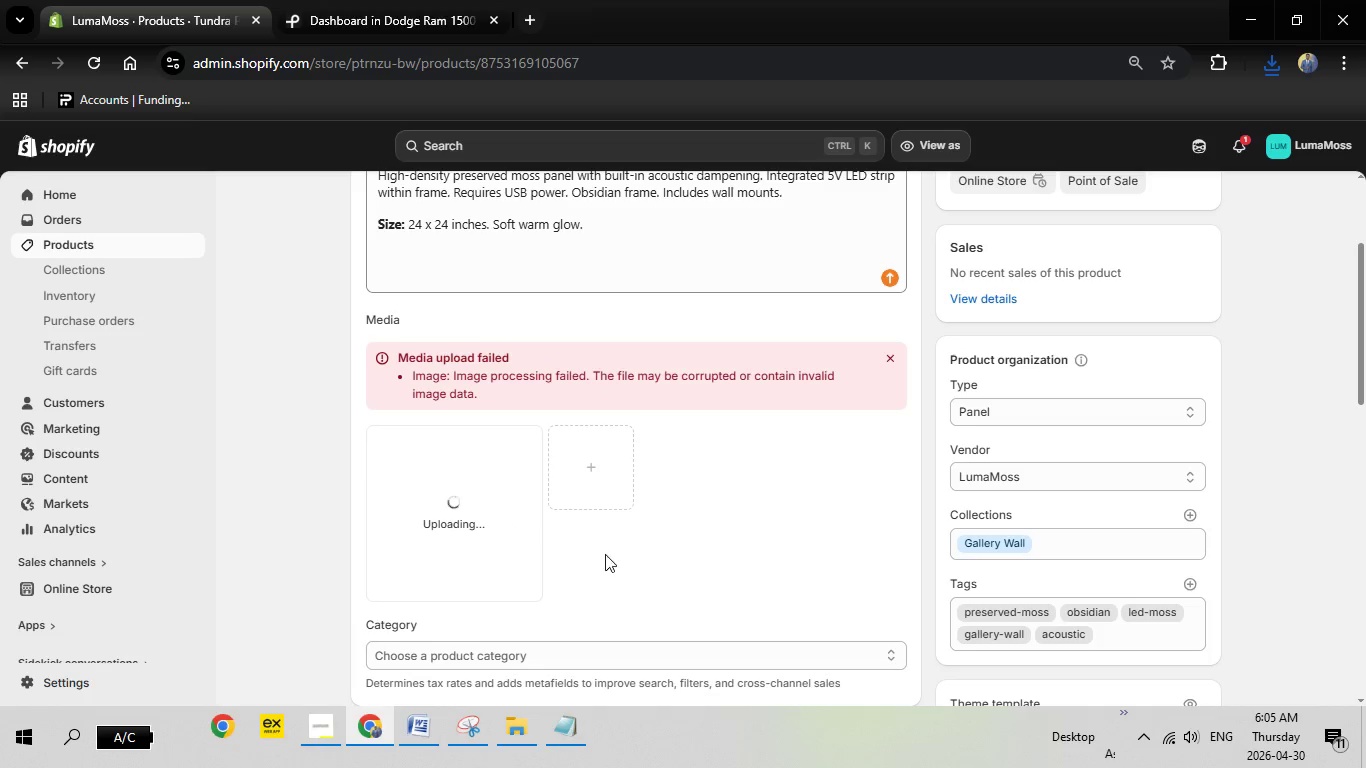 
scroll: coordinate [761, 570], scroll_direction: down, amount: 1.0
 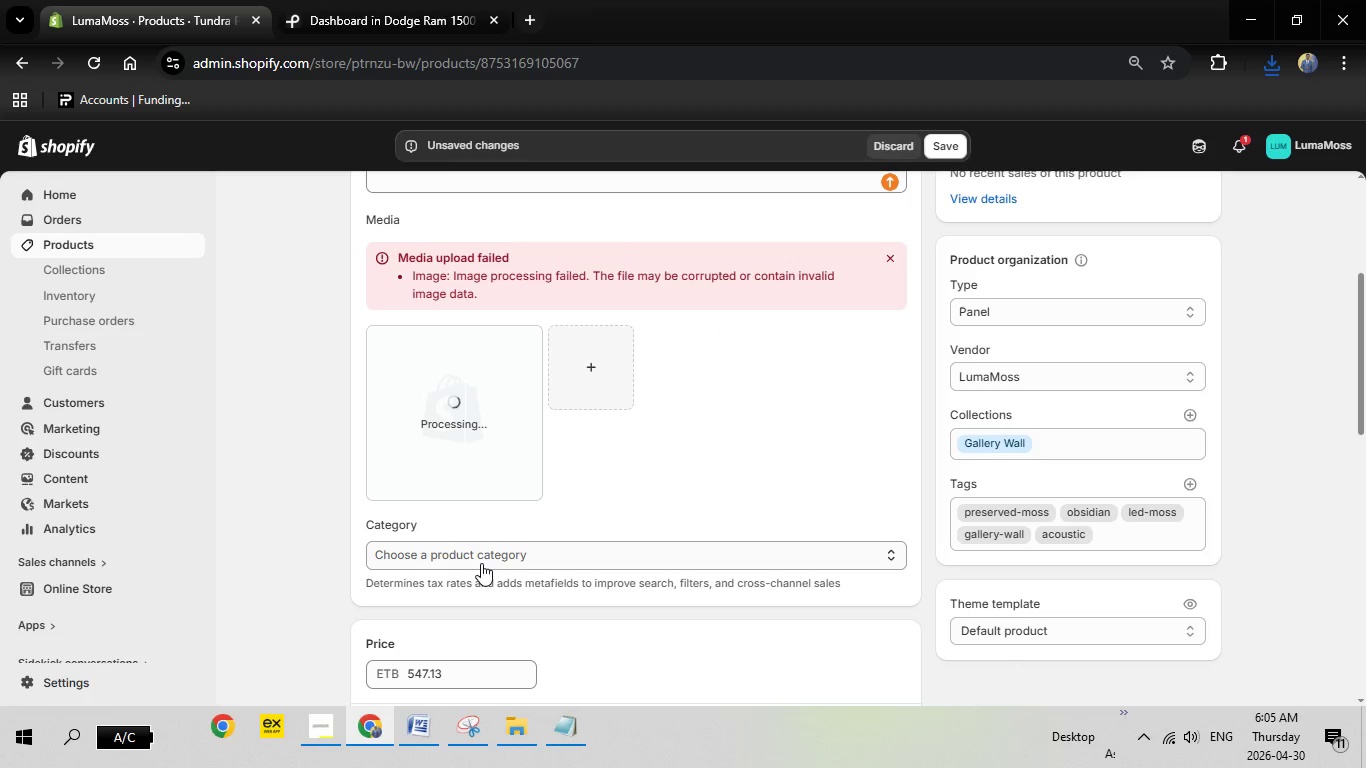 
wait(10.03)
 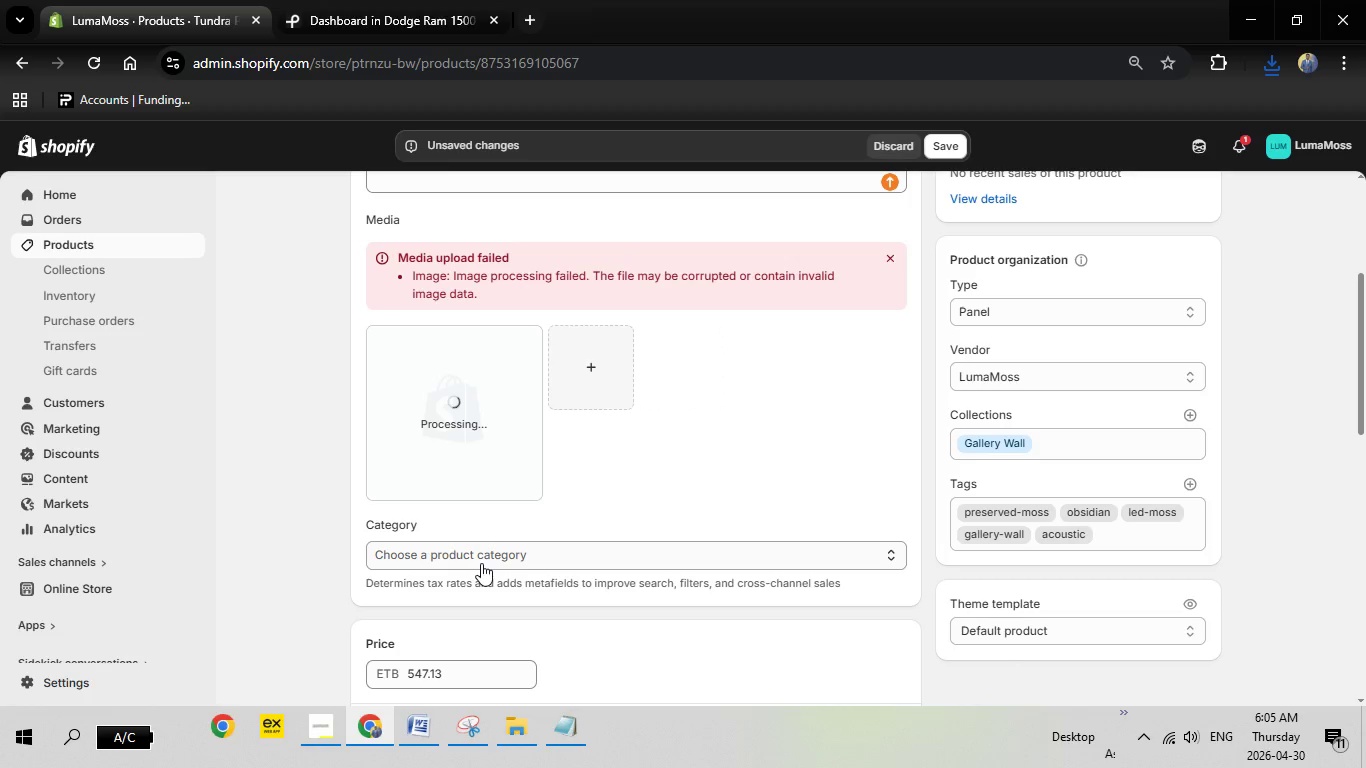 
left_click([445, 587])
 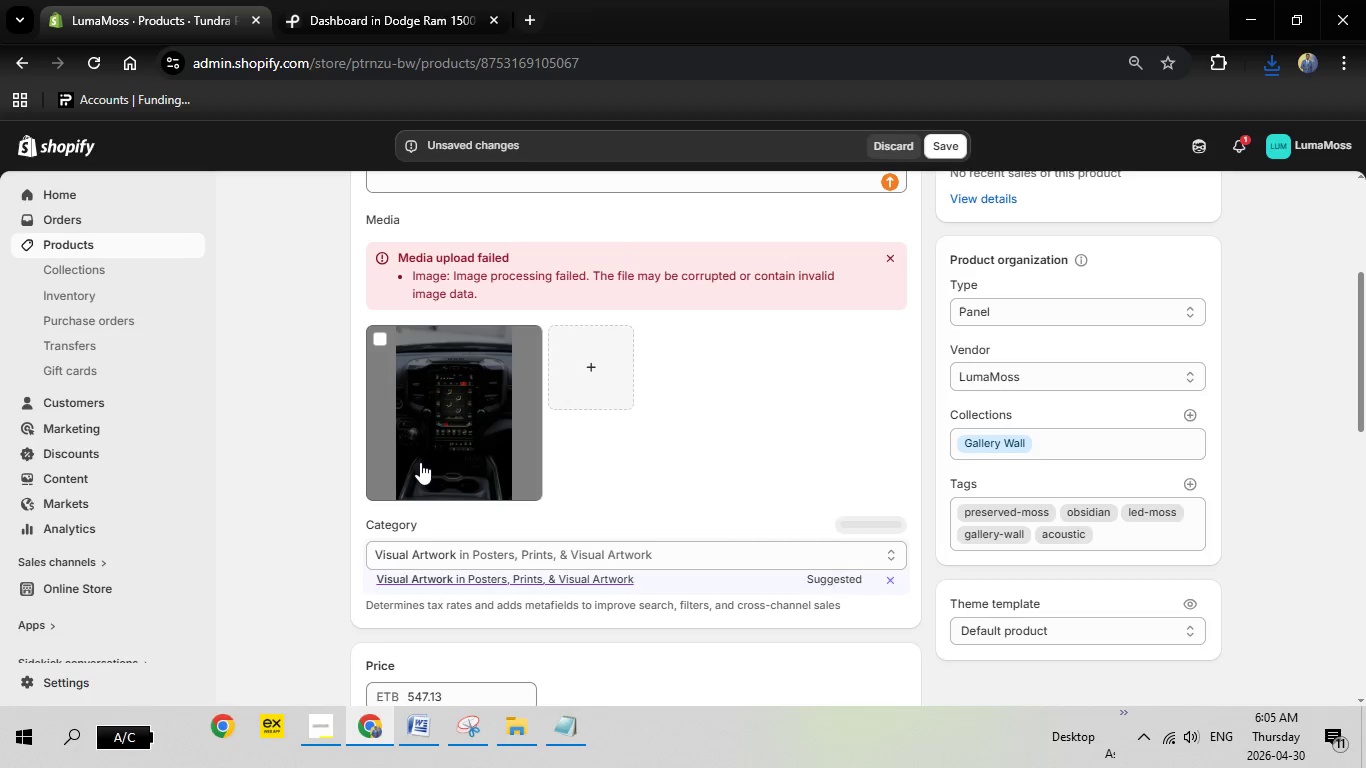 
left_click([451, 432])
 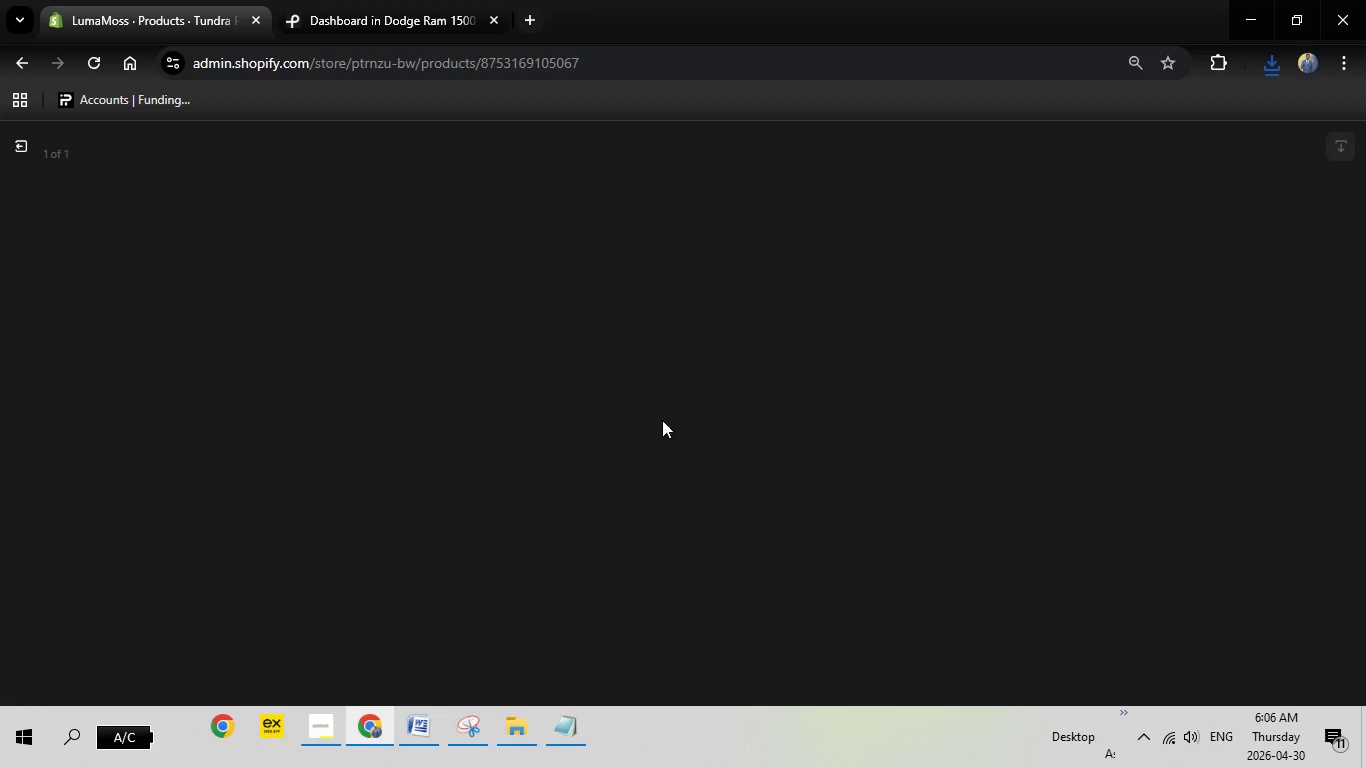 
wait(15.92)
 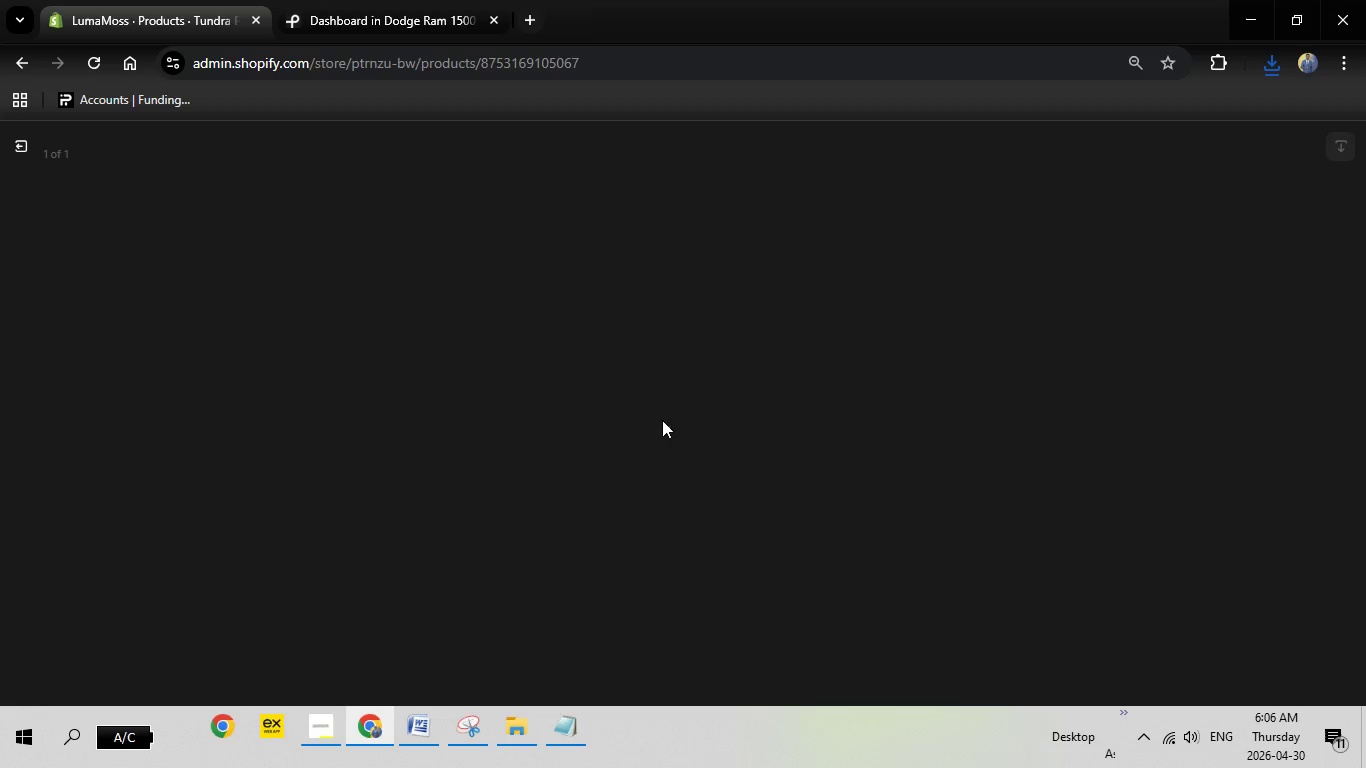 
left_click([1159, 358])
 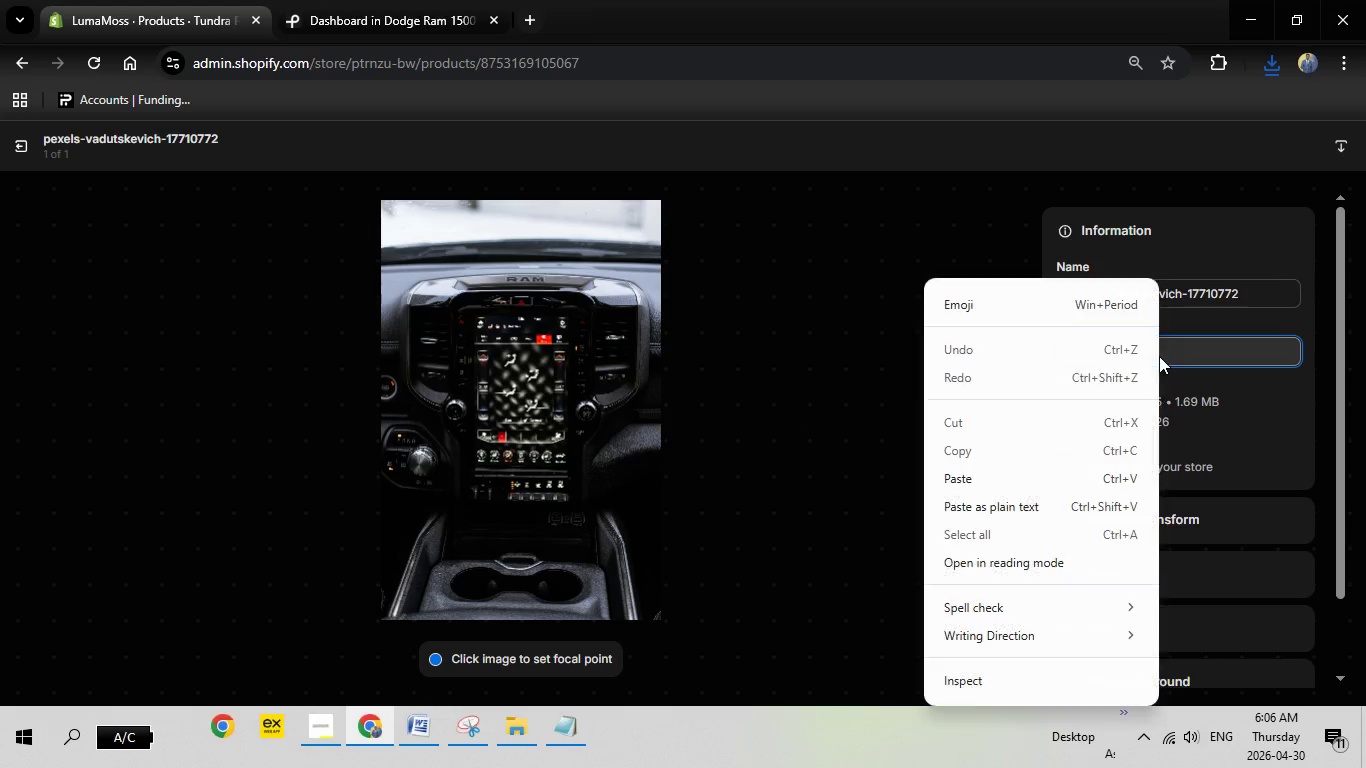 
right_click([1159, 358])
 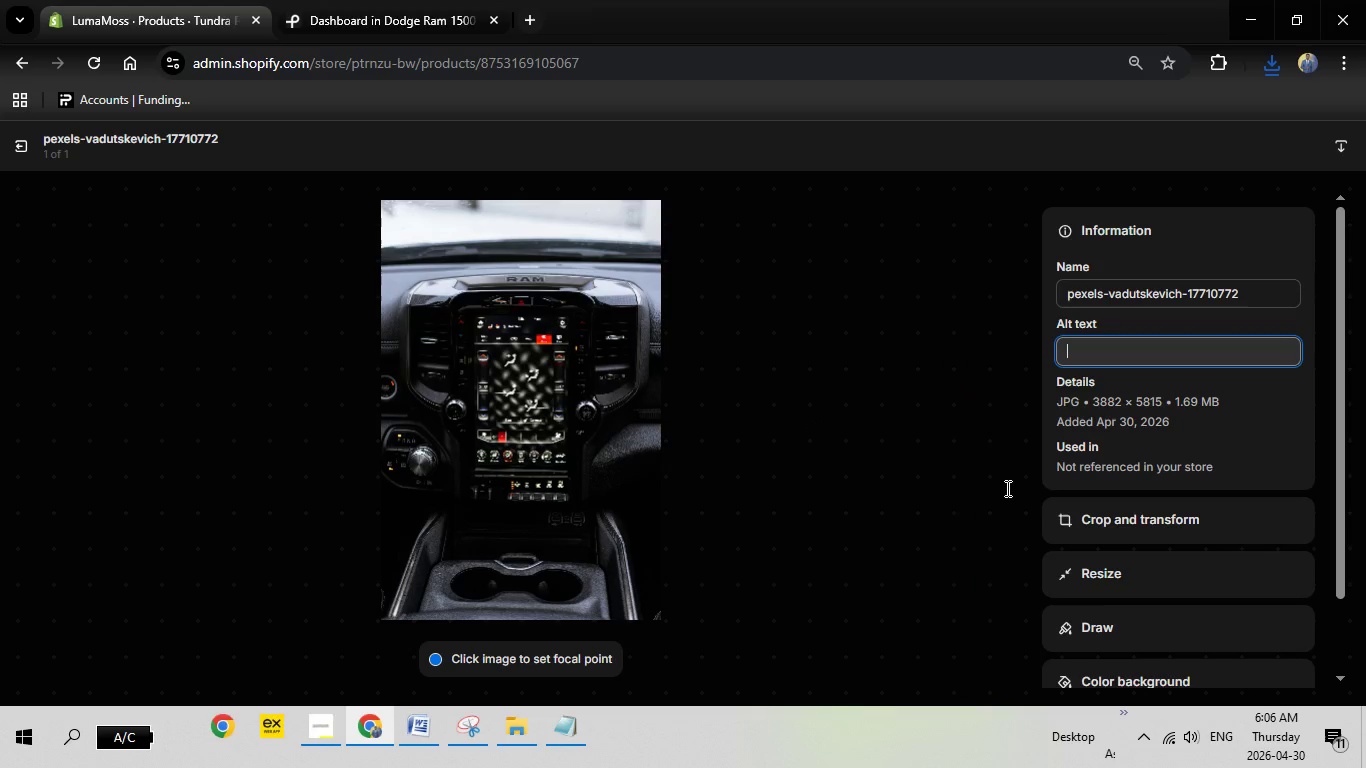 
left_click([1006, 488])
 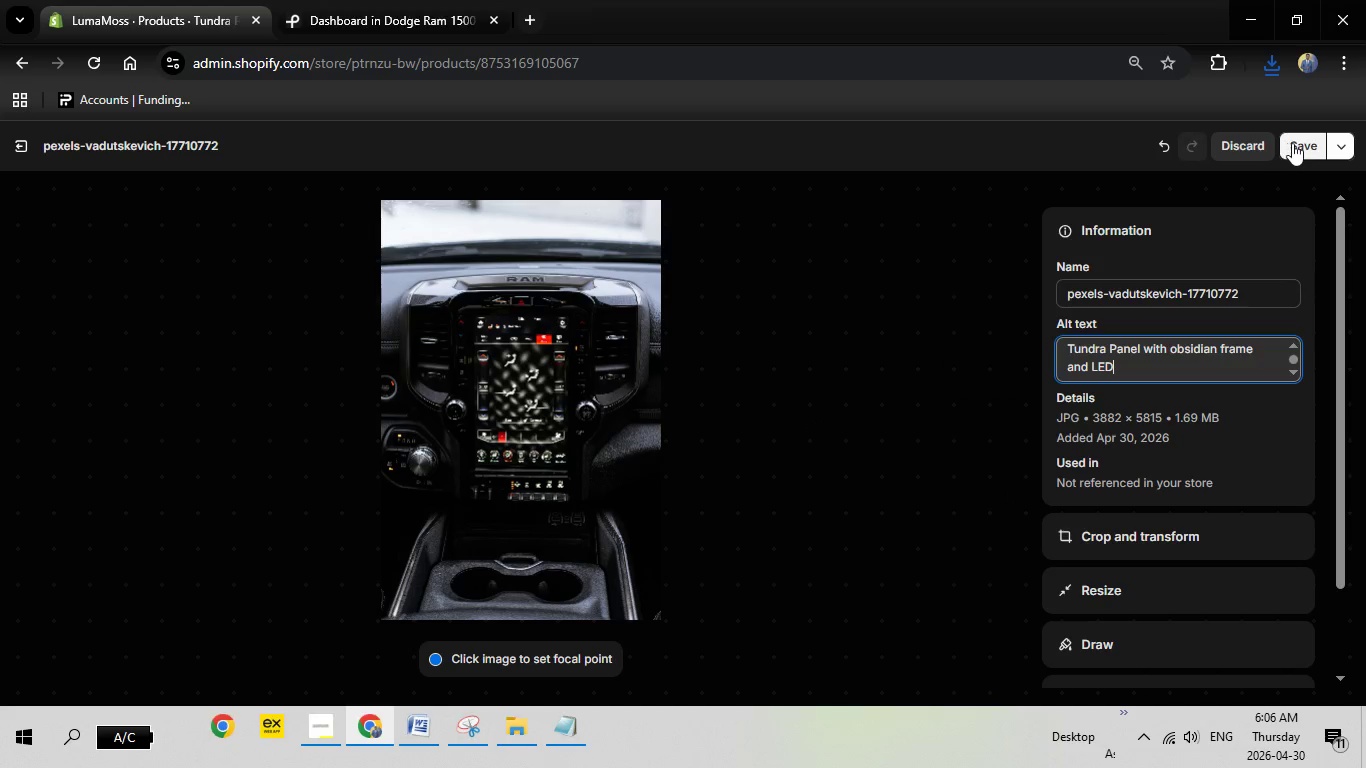 
left_click([1292, 143])
 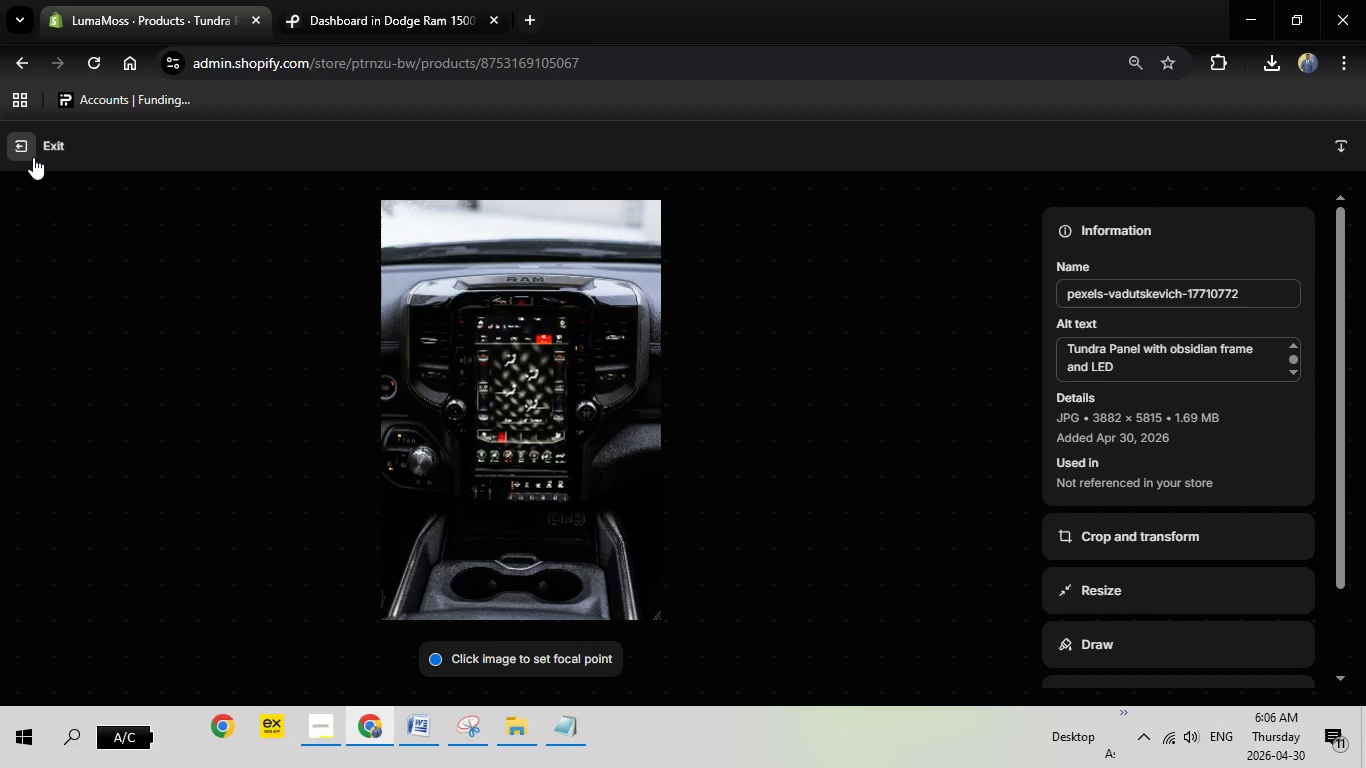 
left_click([33, 157])
 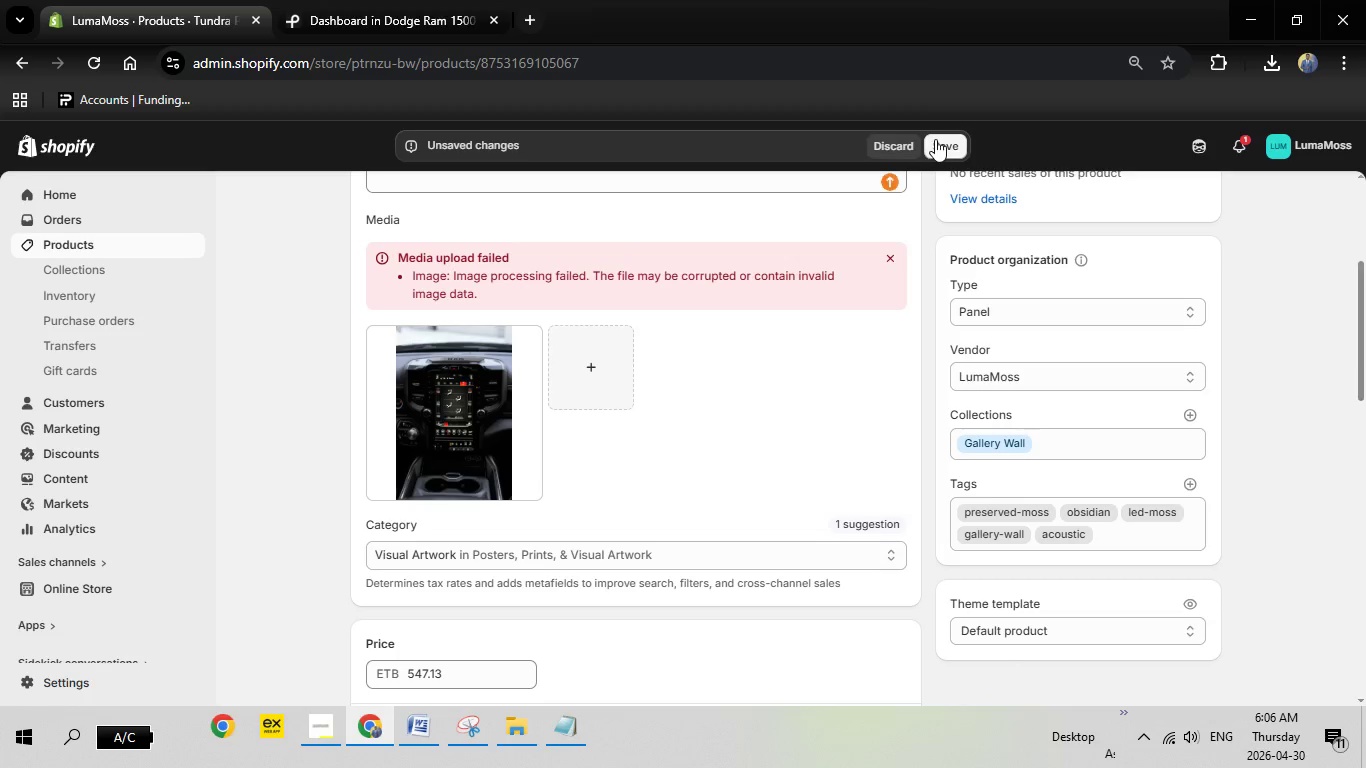 
left_click([935, 139])
 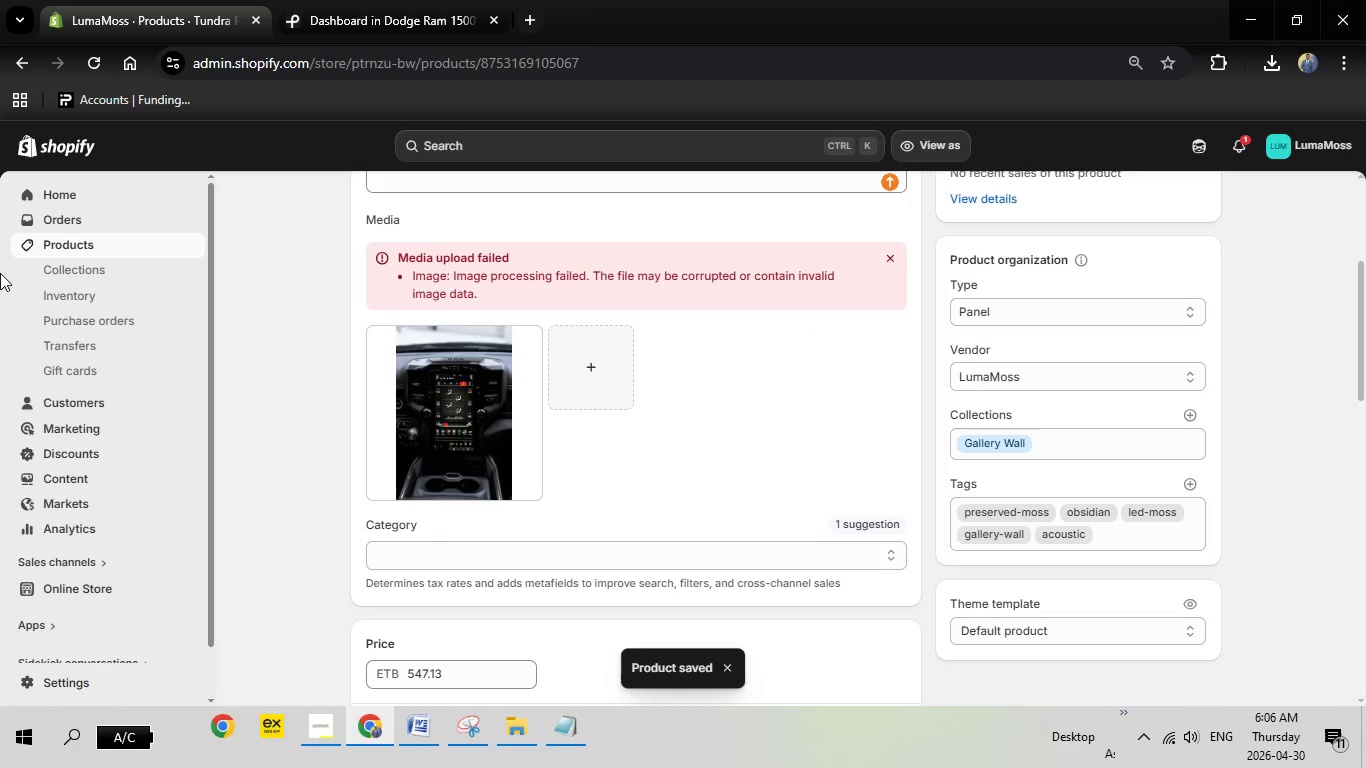 
wait(23.66)
 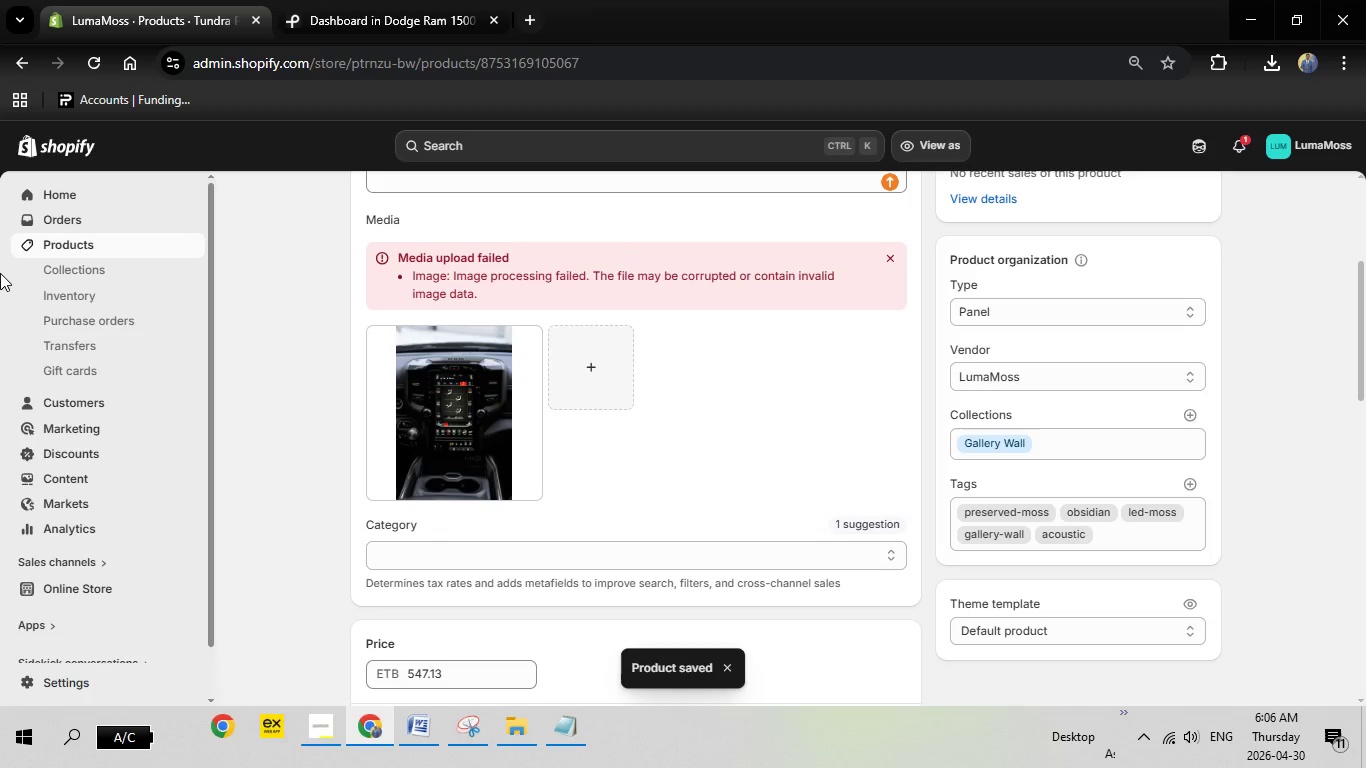 
scroll: coordinate [414, 256], scroll_direction: up, amount: 8.0
 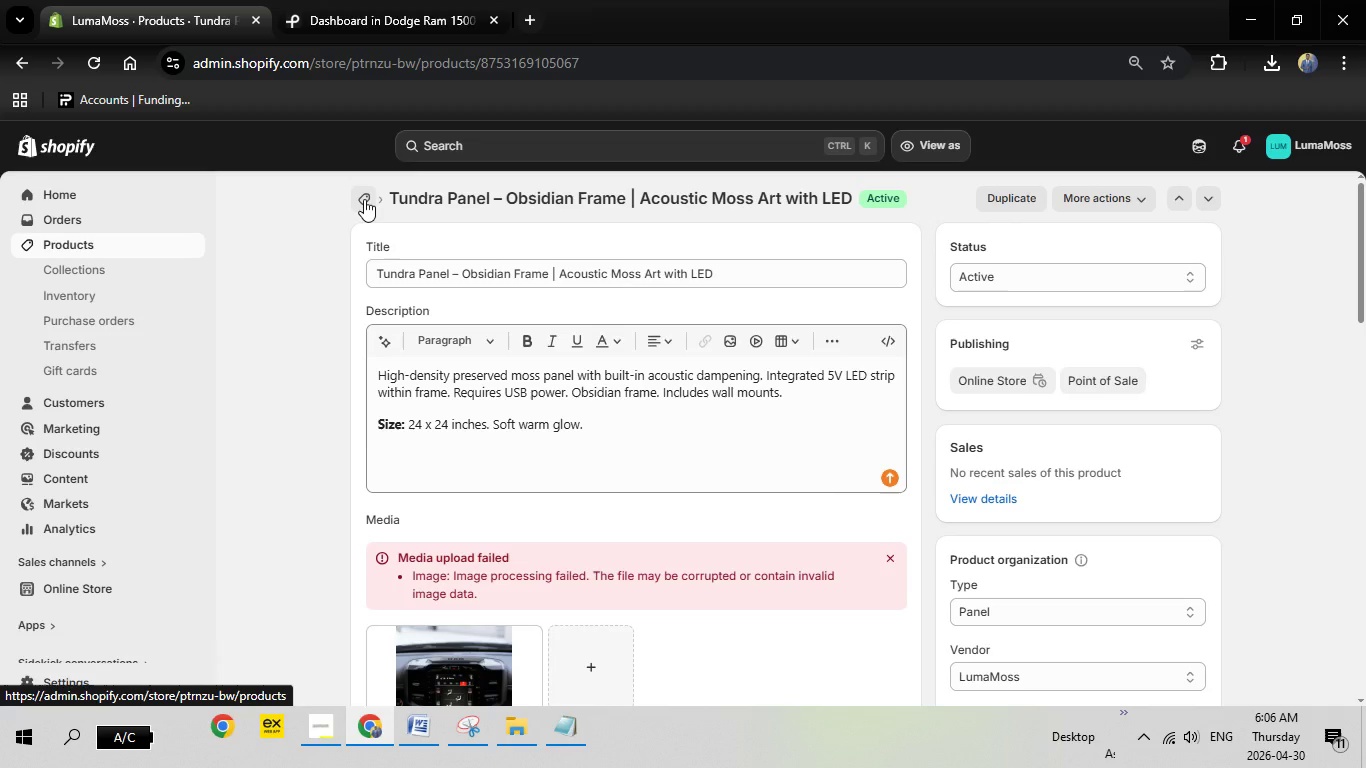 
left_click([364, 199])
 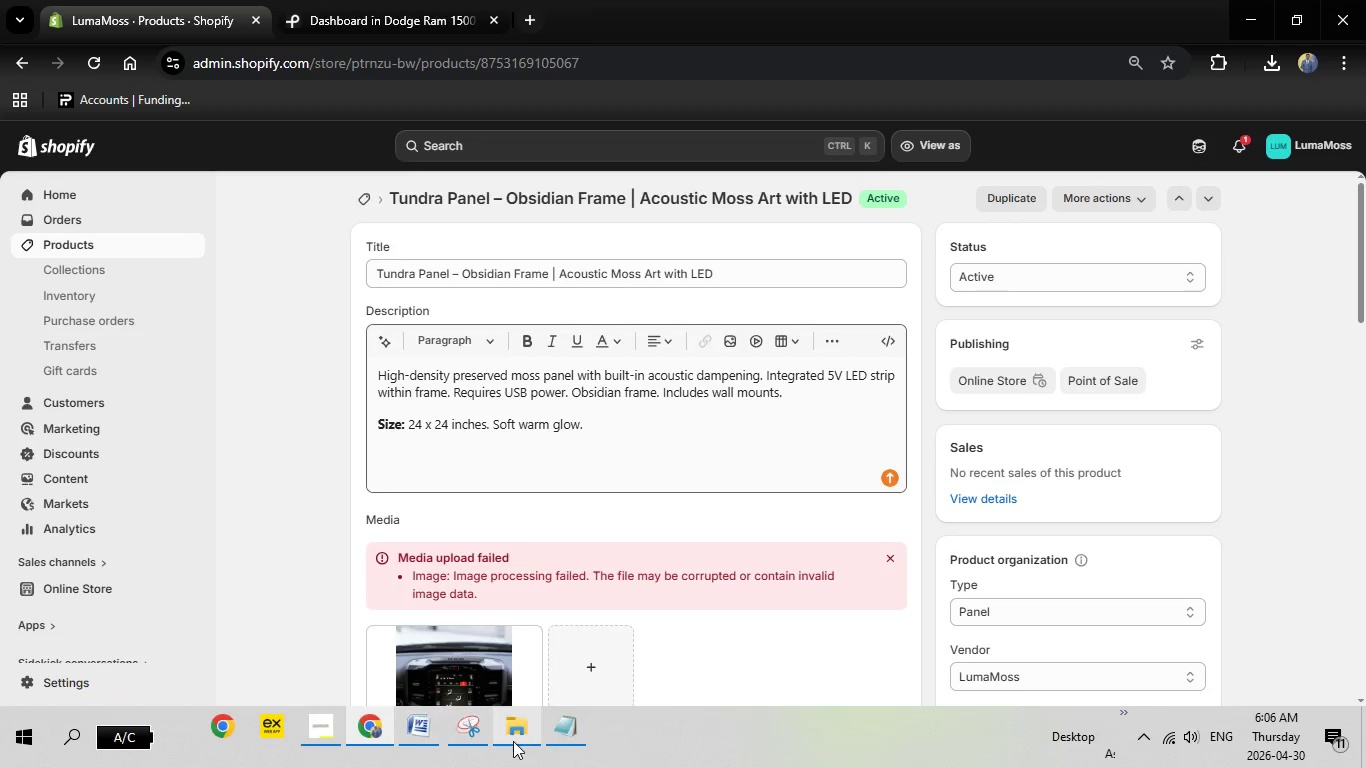 
left_click([416, 733])
 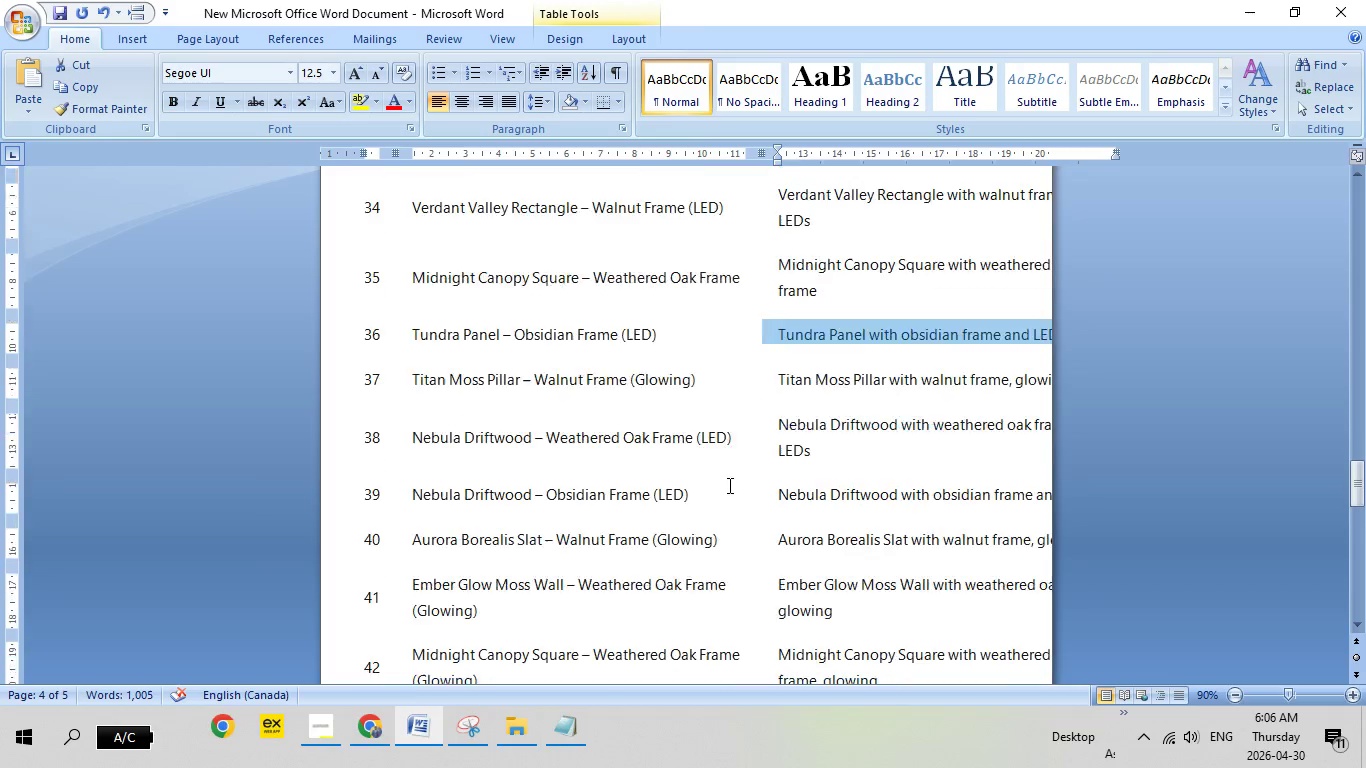 
scroll: coordinate [728, 485], scroll_direction: down, amount: 4.0
 